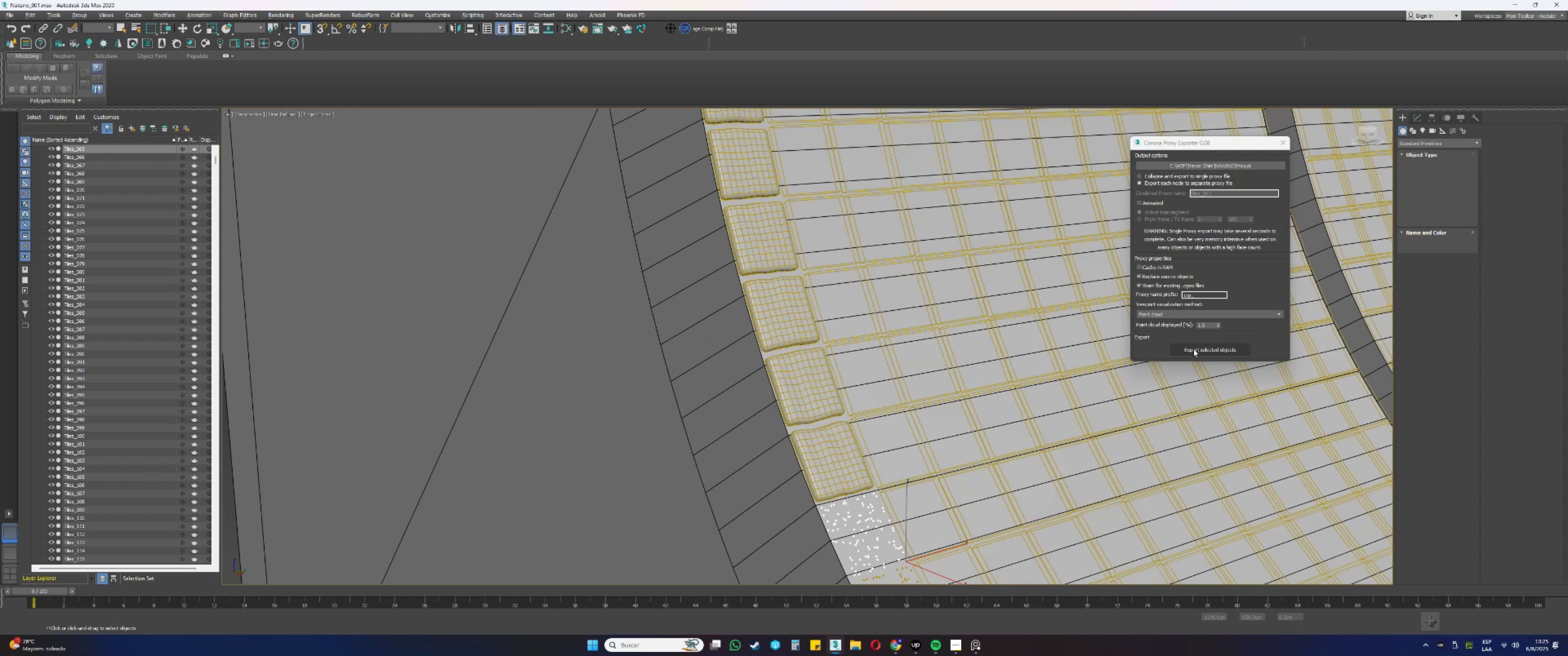 
wait(7.7)
 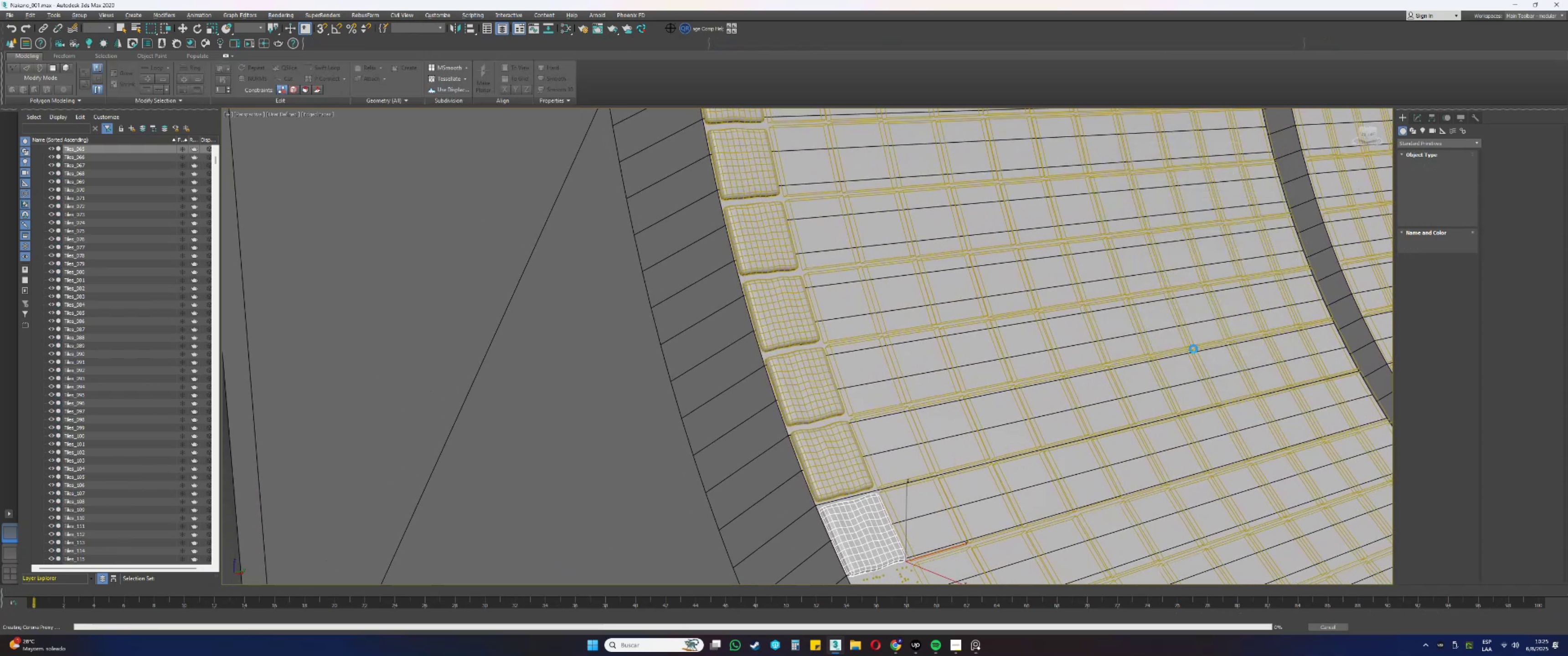 
left_click([845, 452])
 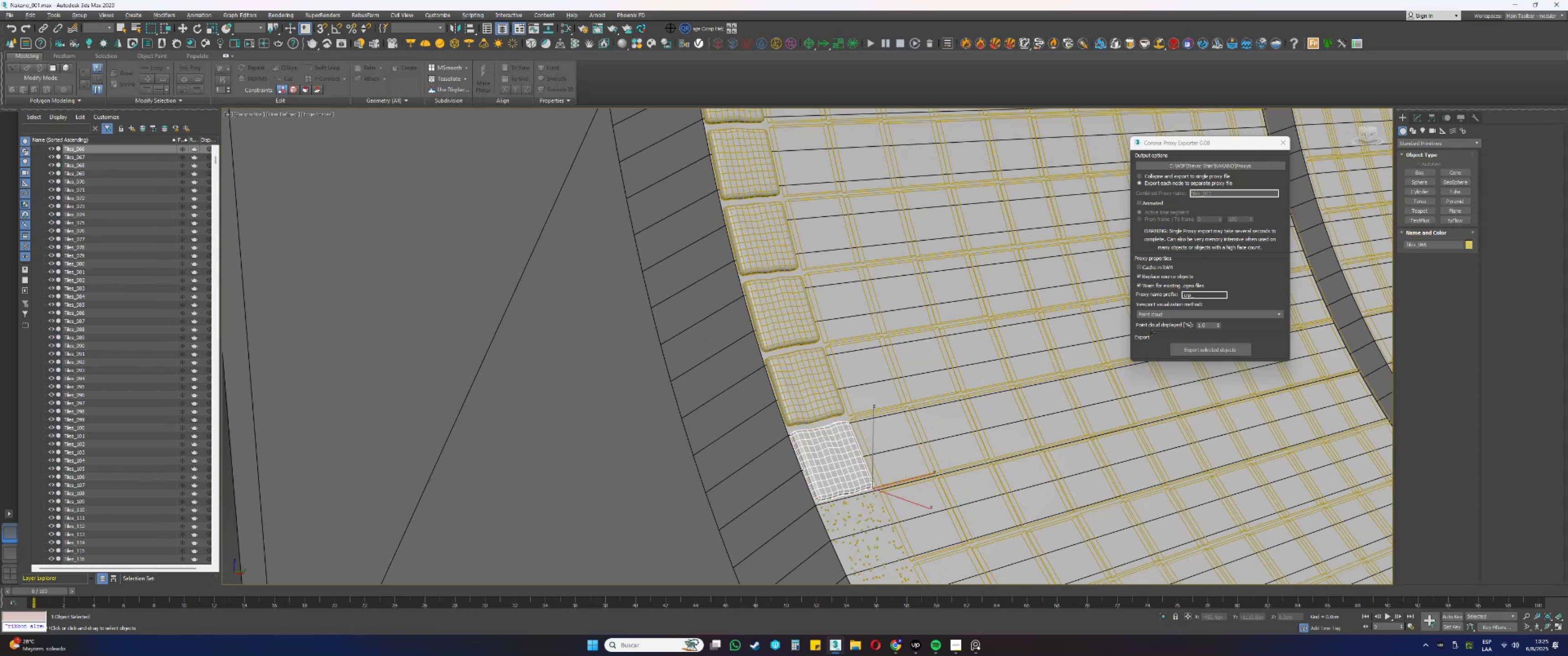 
left_click([1191, 353])
 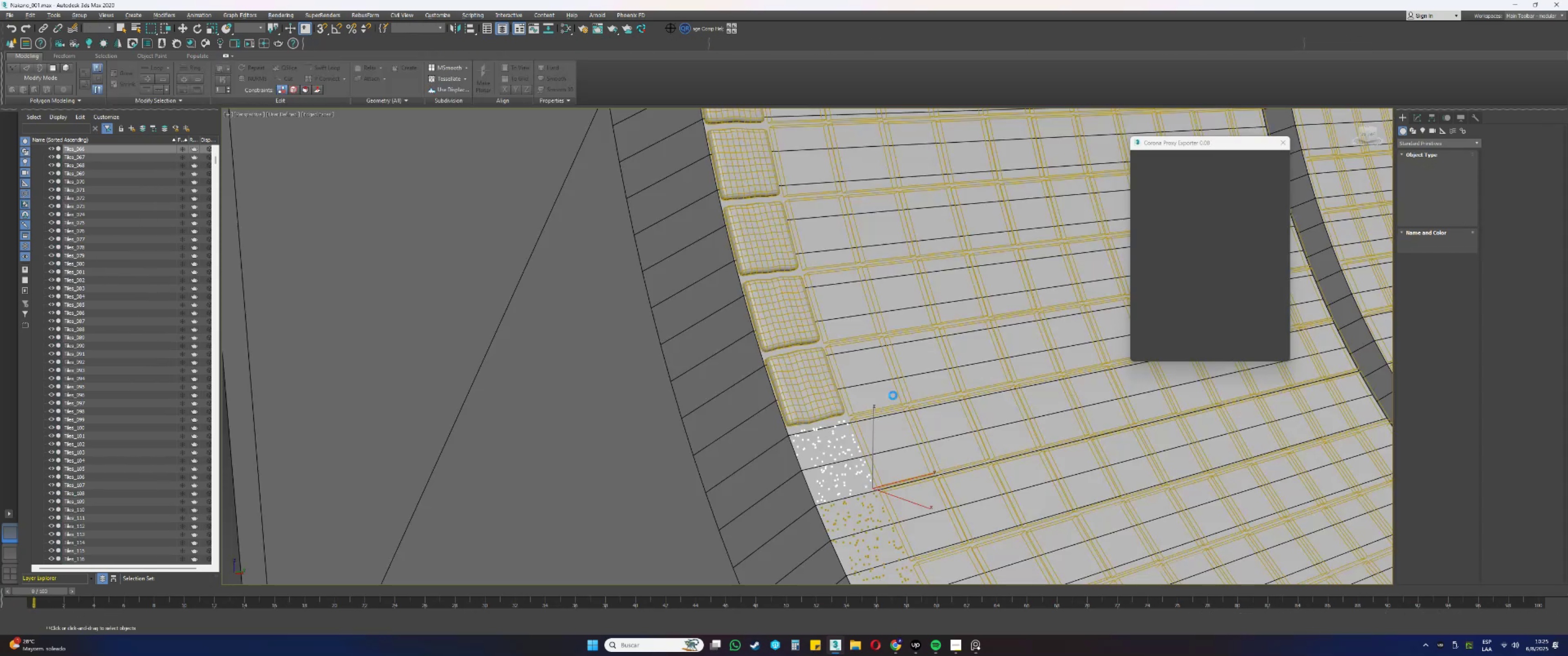 
wait(5.1)
 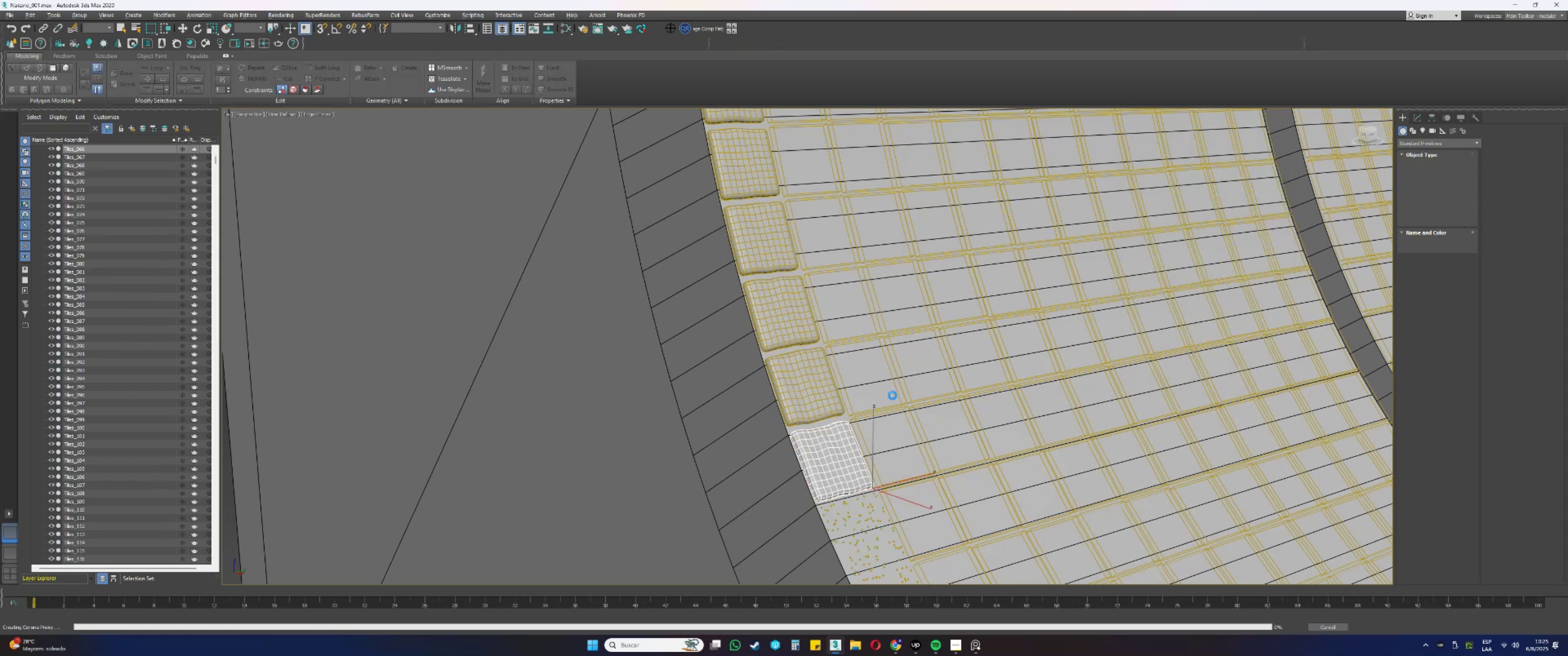 
left_click([819, 368])
 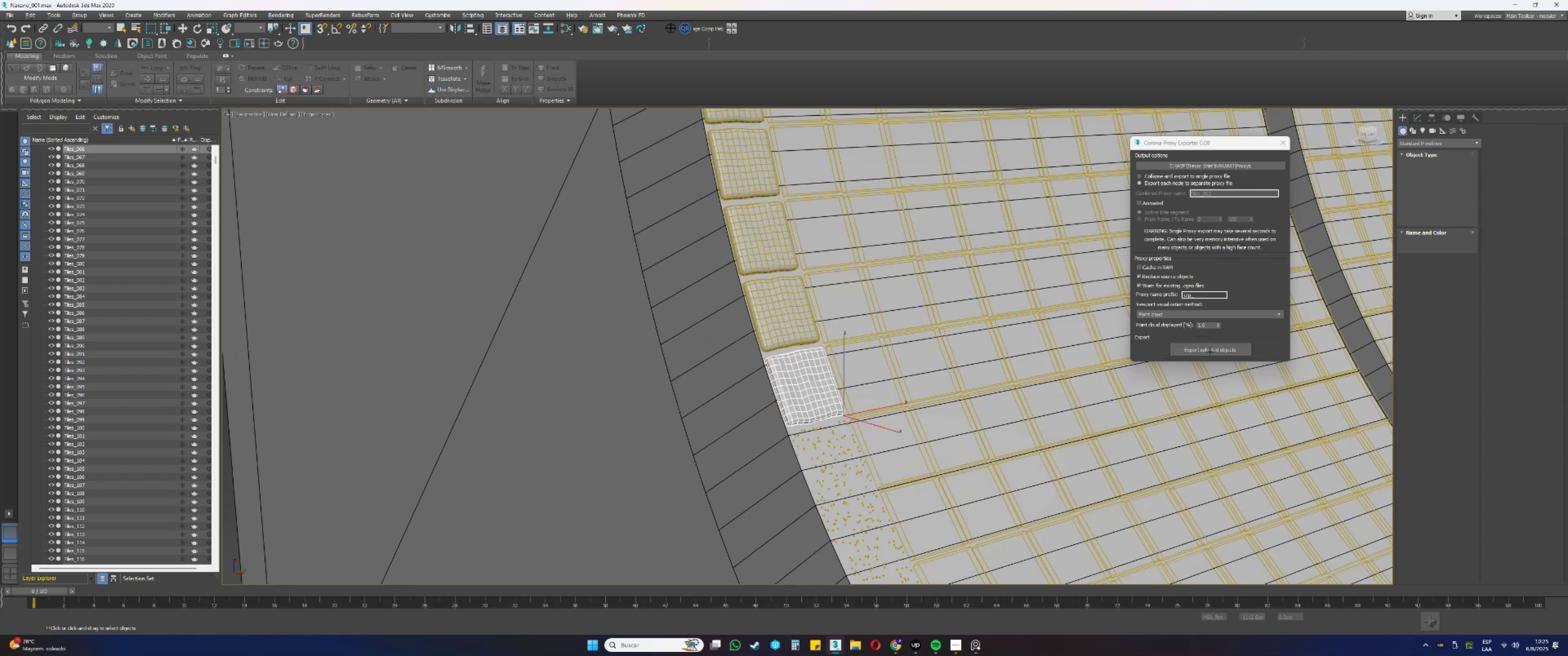 
wait(5.15)
 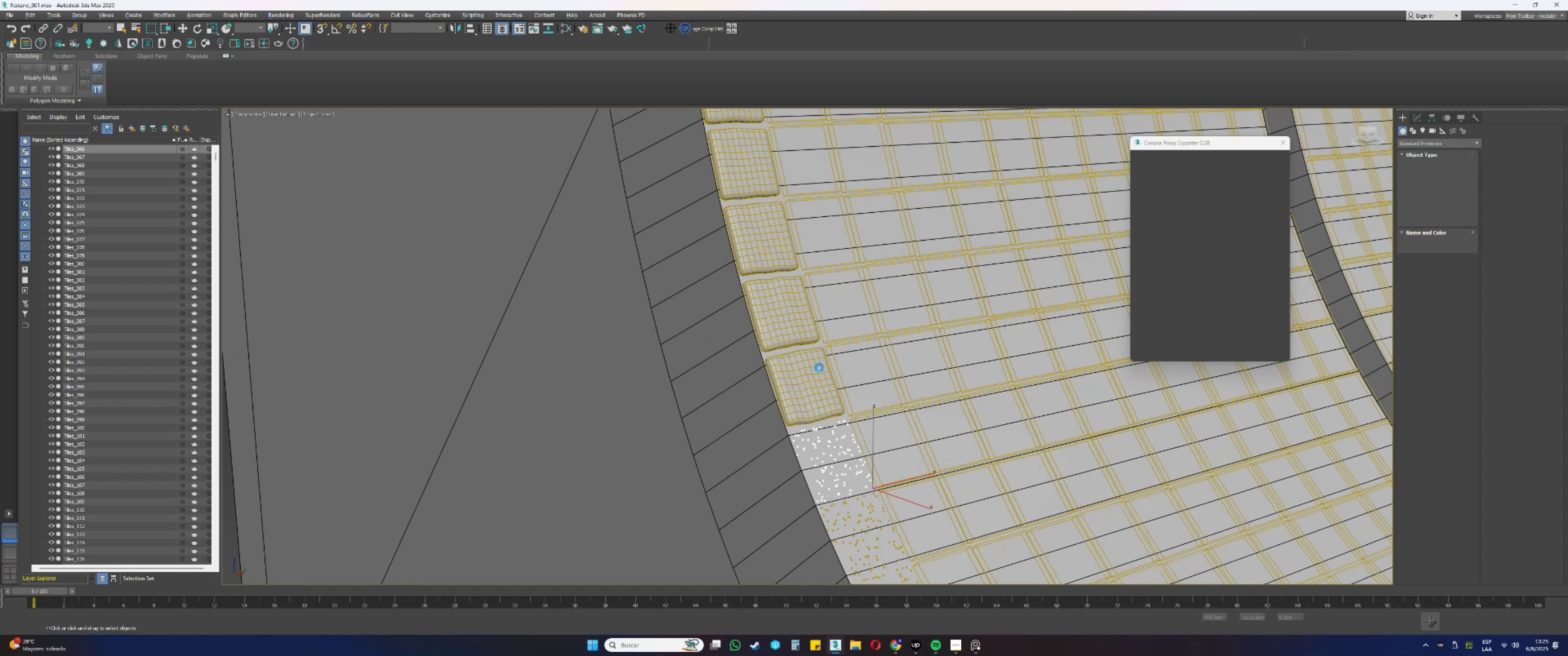 
left_click([1199, 350])
 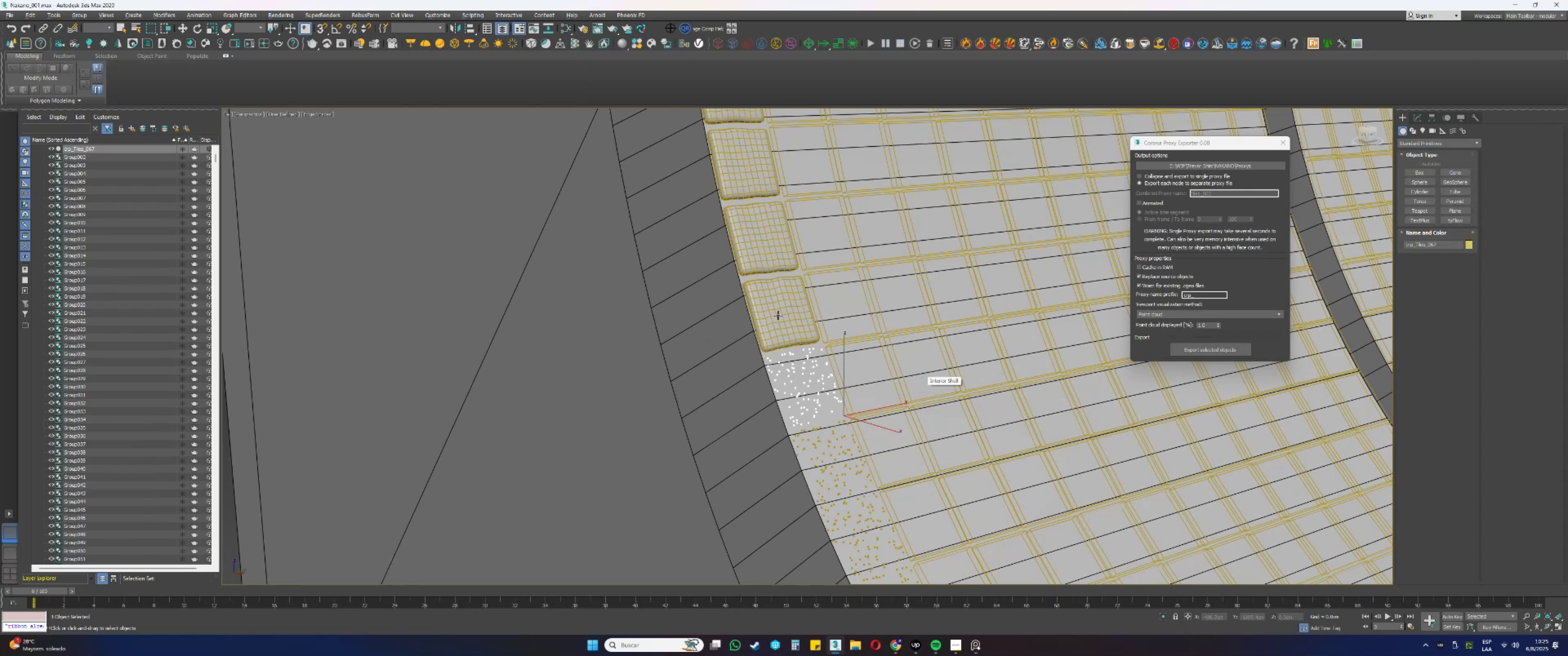 
wait(14.52)
 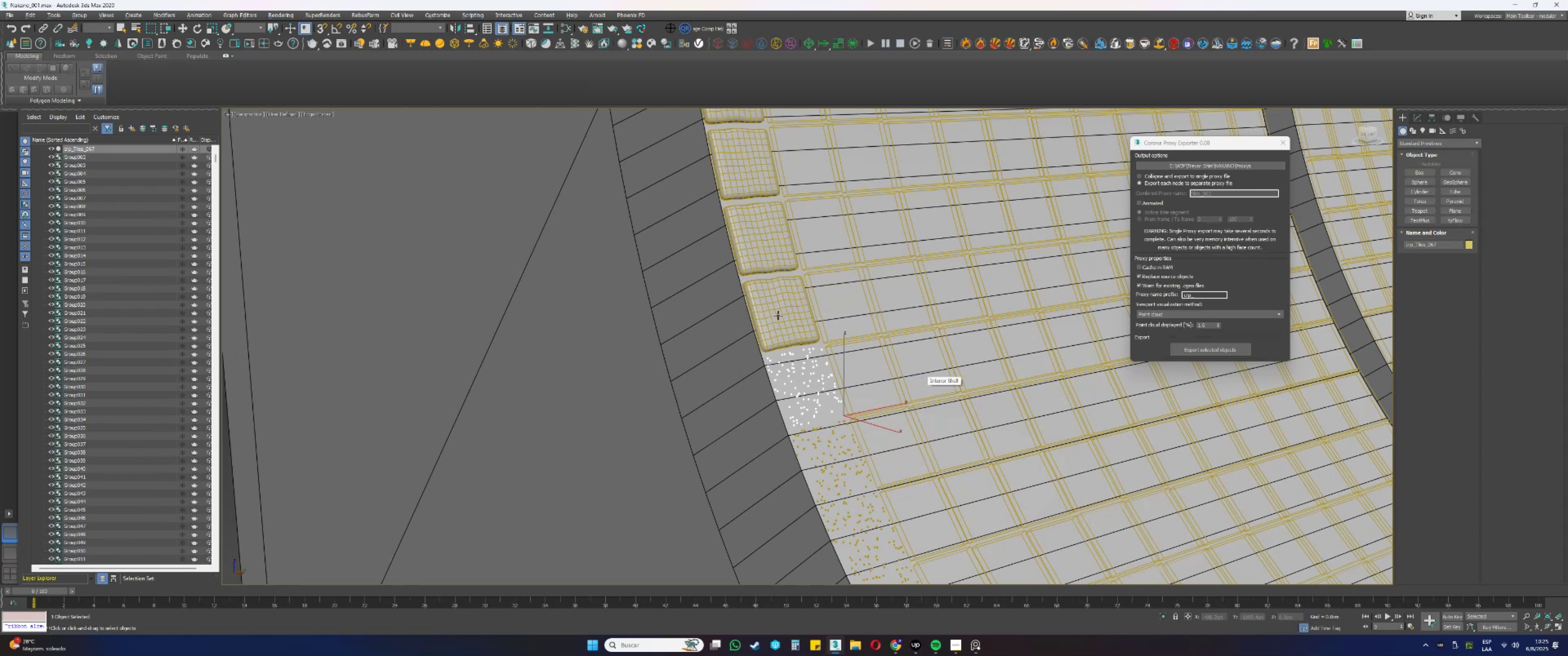 
left_click([1191, 352])
 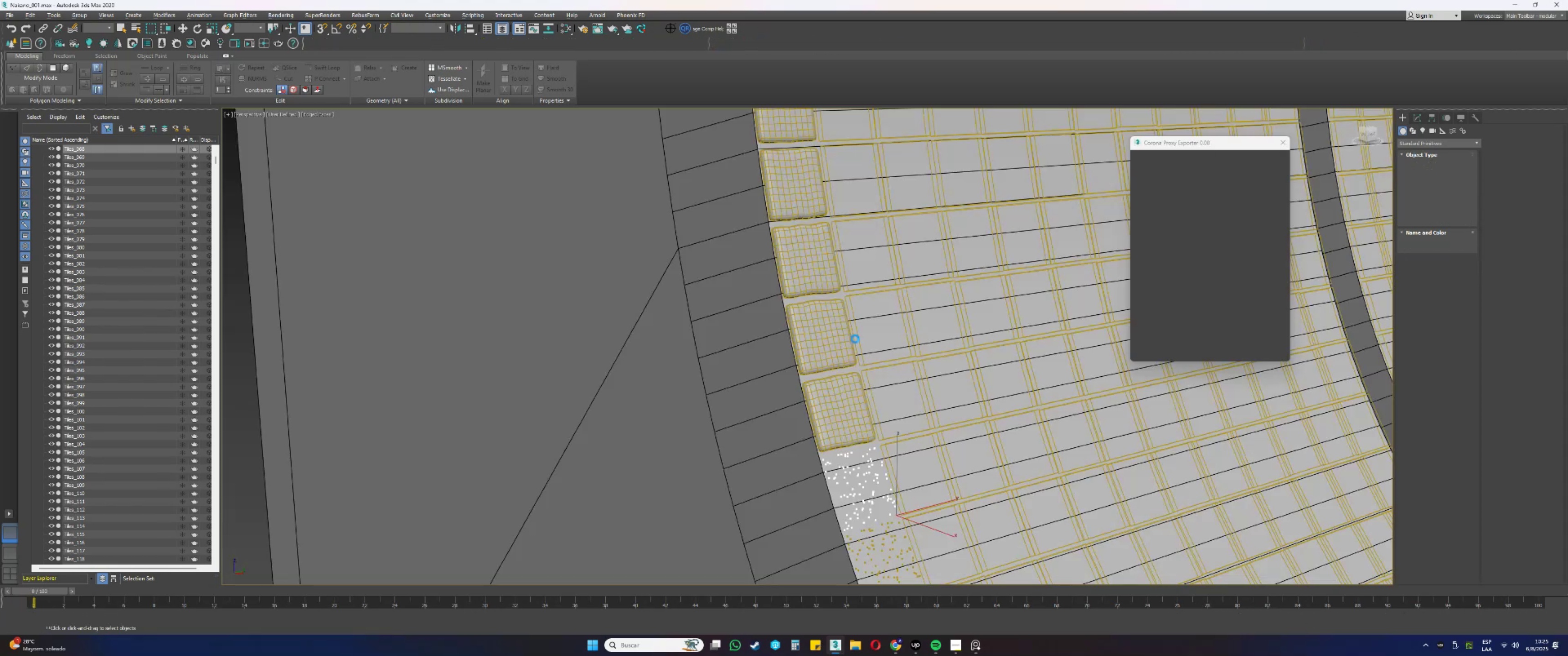 
wait(5.69)
 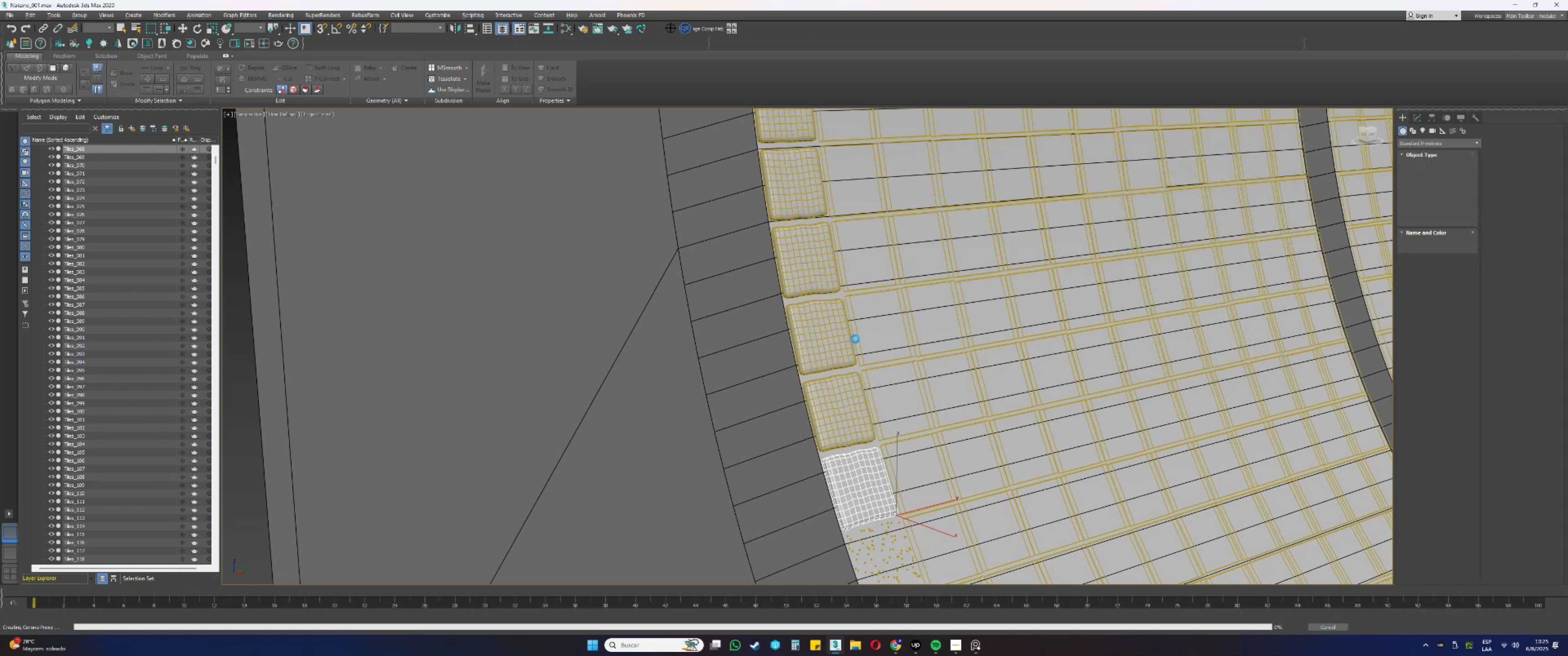 
left_click([833, 399])
 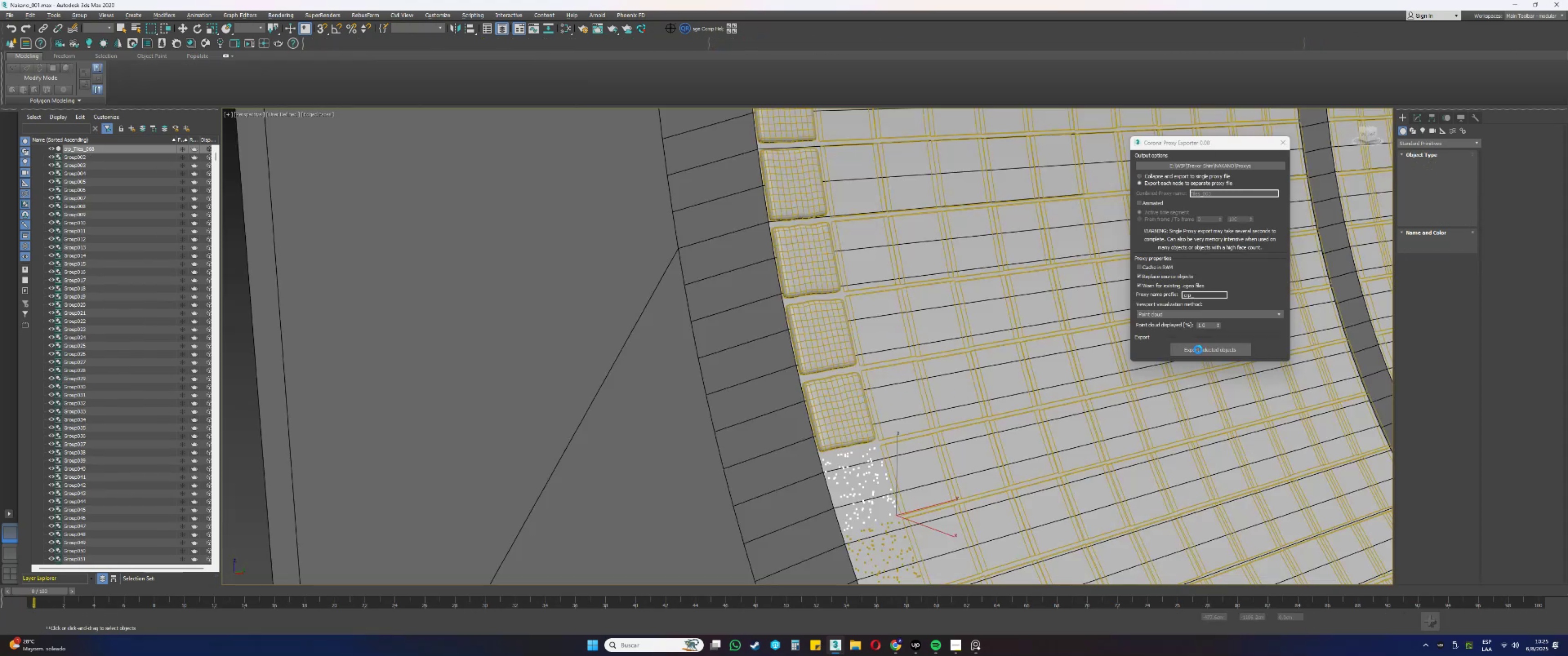 
left_click([1190, 349])
 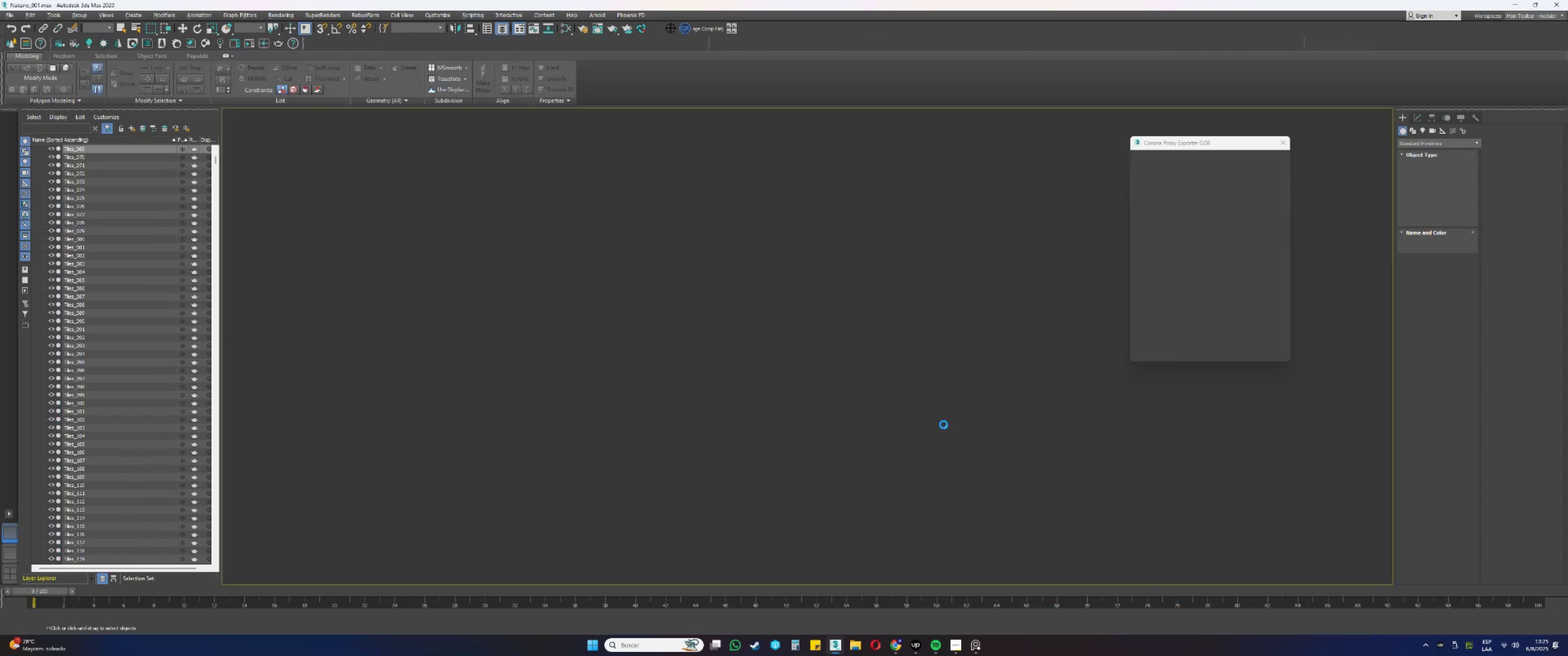 
scroll: coordinate [889, 413], scroll_direction: down, amount: 27.0
 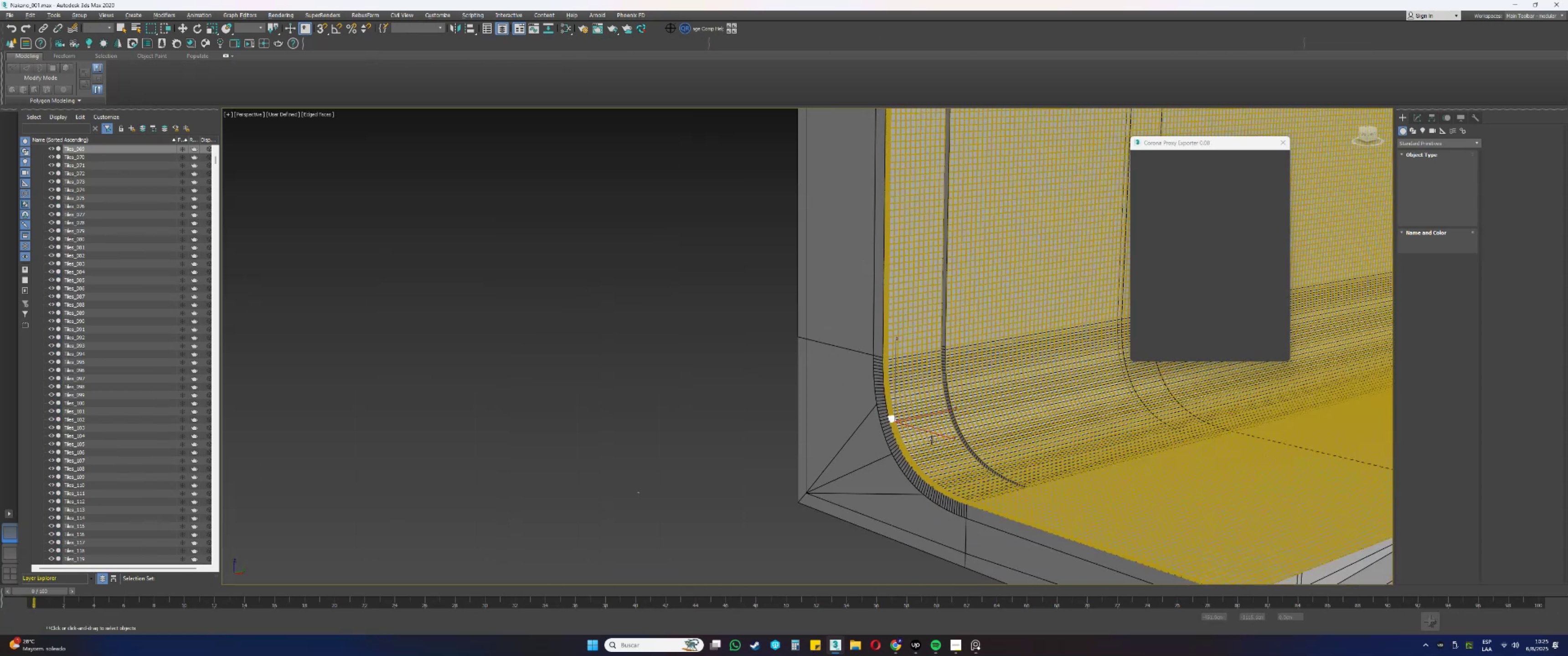 
hold_key(key=AltLeft, duration=1.54)
 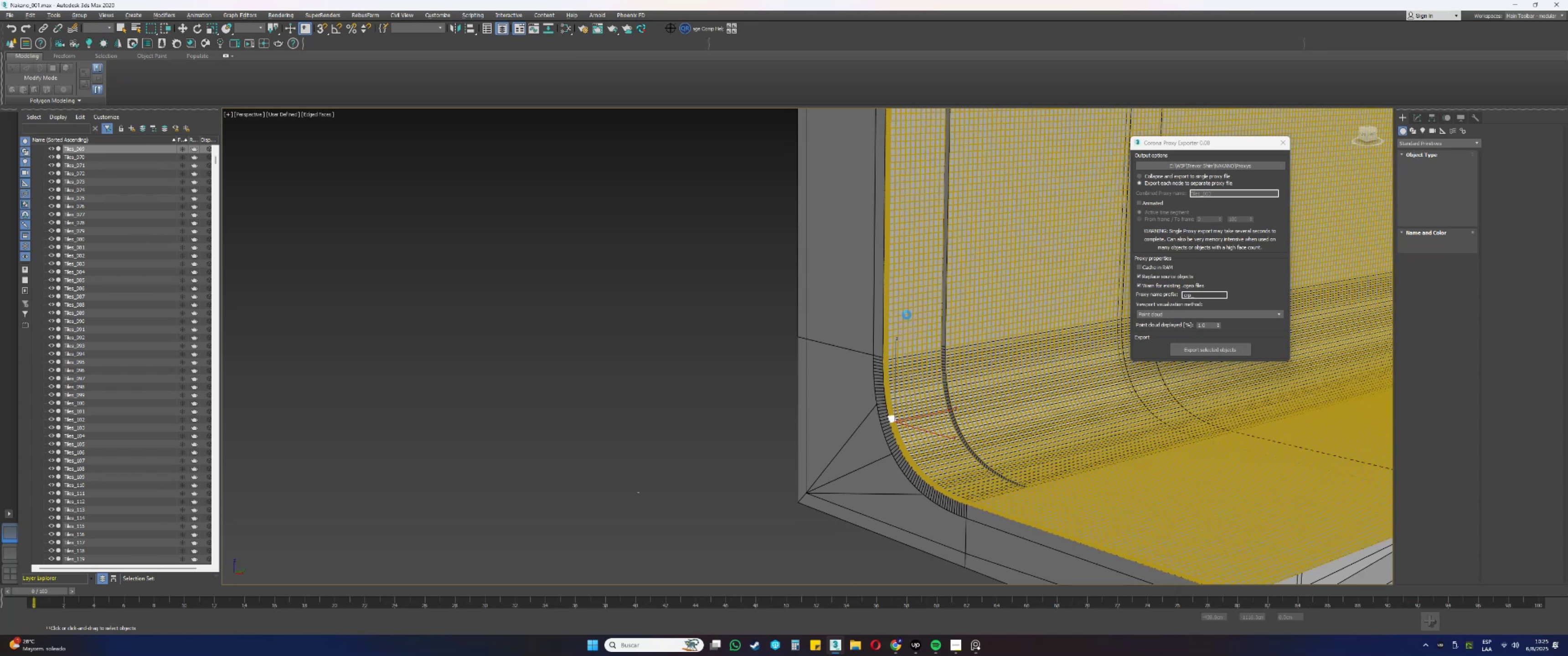 
hold_key(key=AltLeft, duration=1.51)
 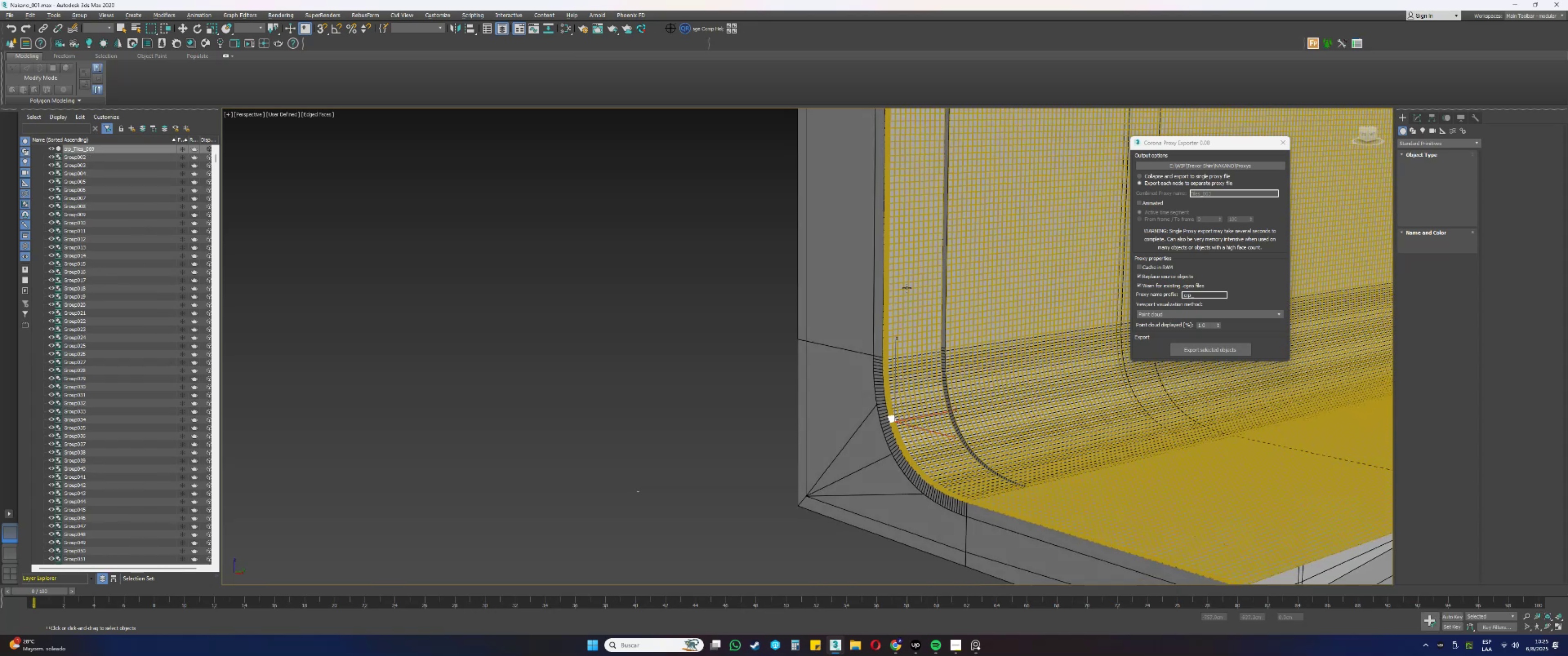 
hold_key(key=AltLeft, duration=1.53)
 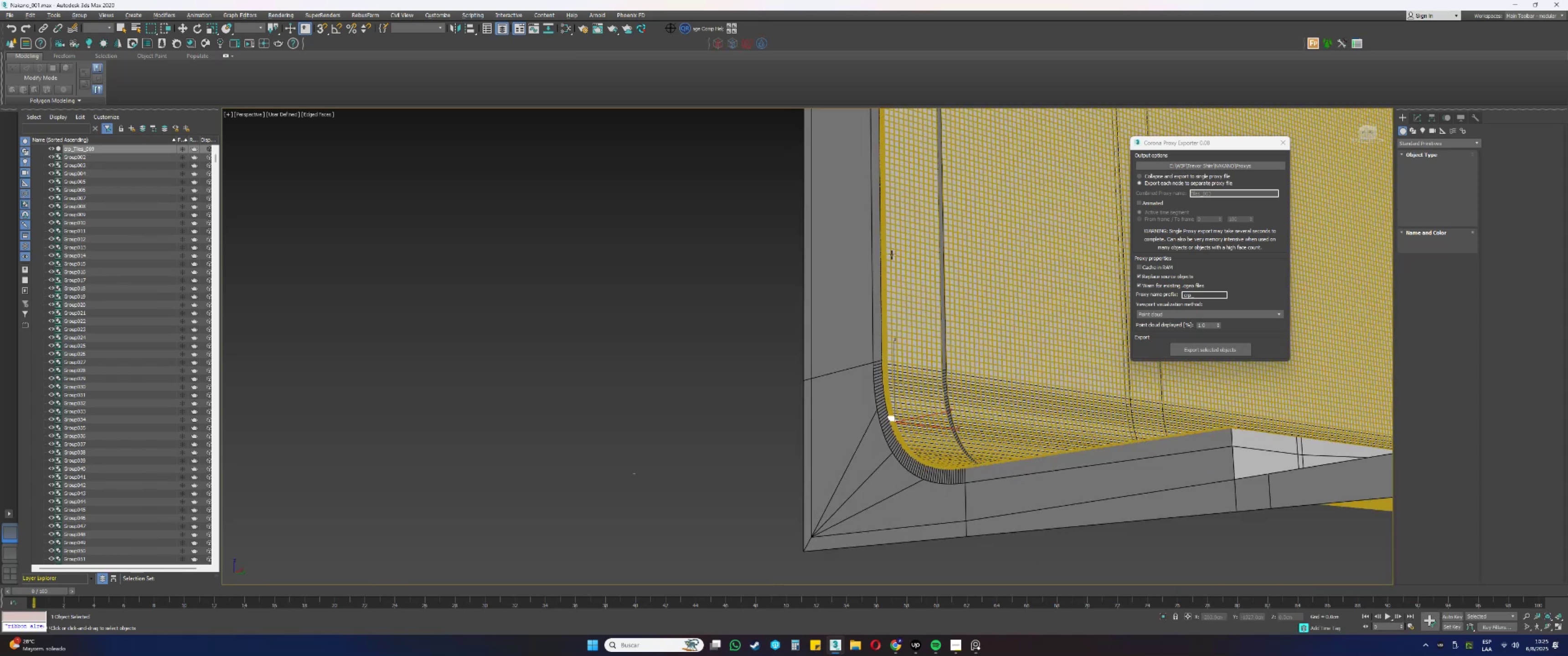 
hold_key(key=AltLeft, duration=0.92)
 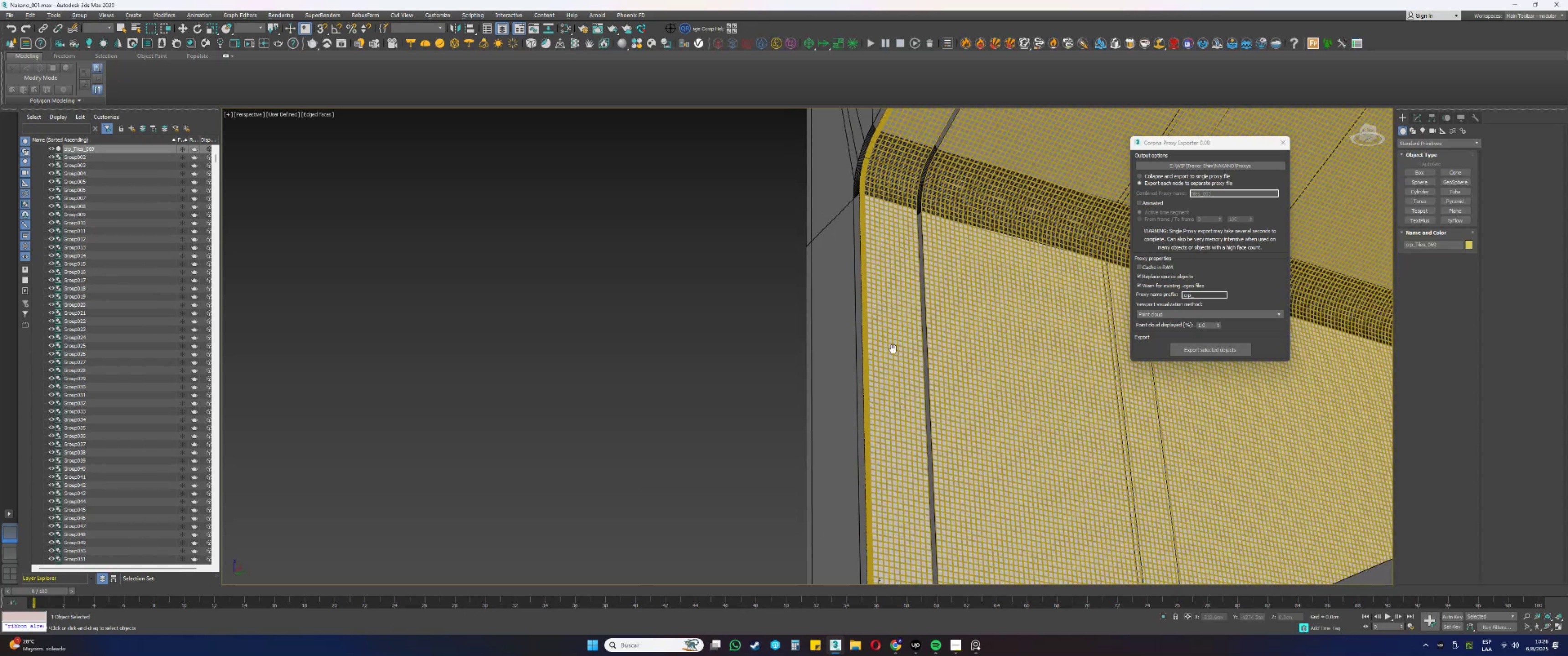 
wait(5.74)
 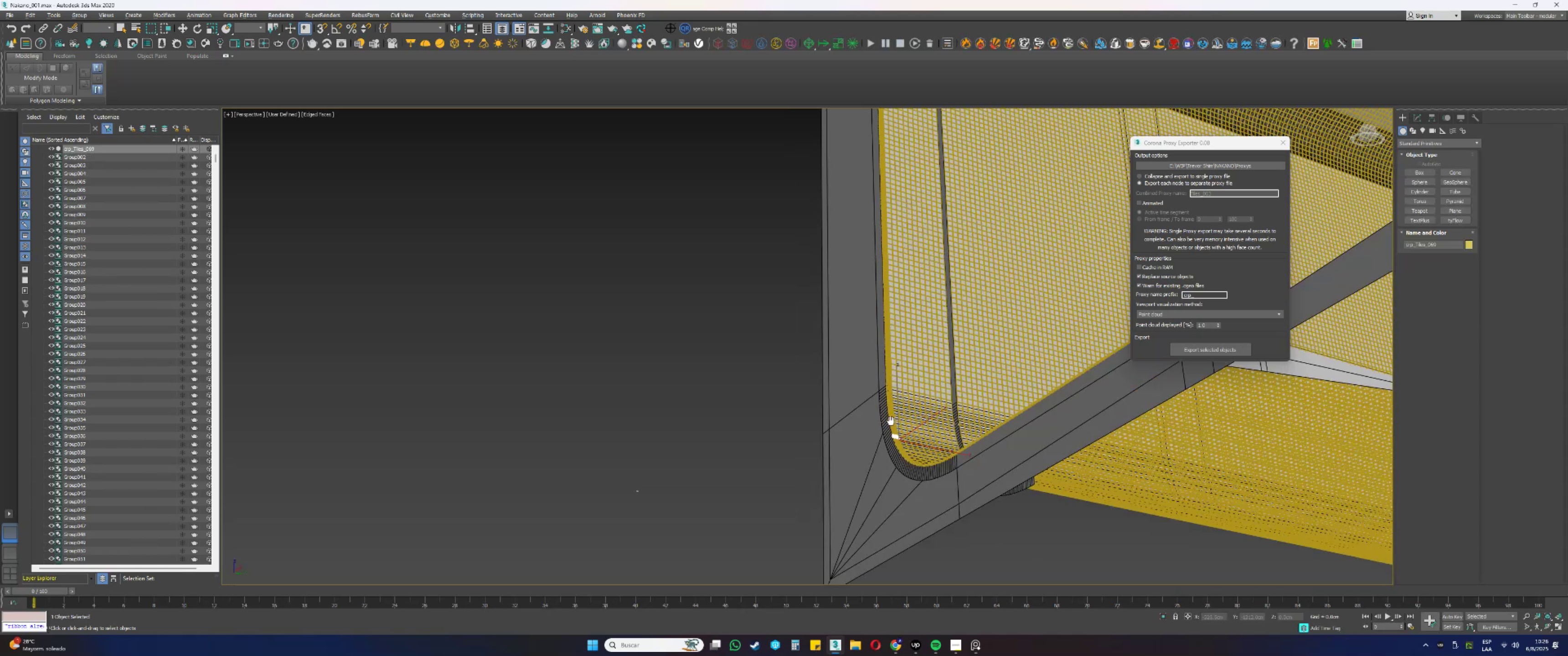 
scroll: coordinate [883, 432], scroll_direction: up, amount: 12.0
 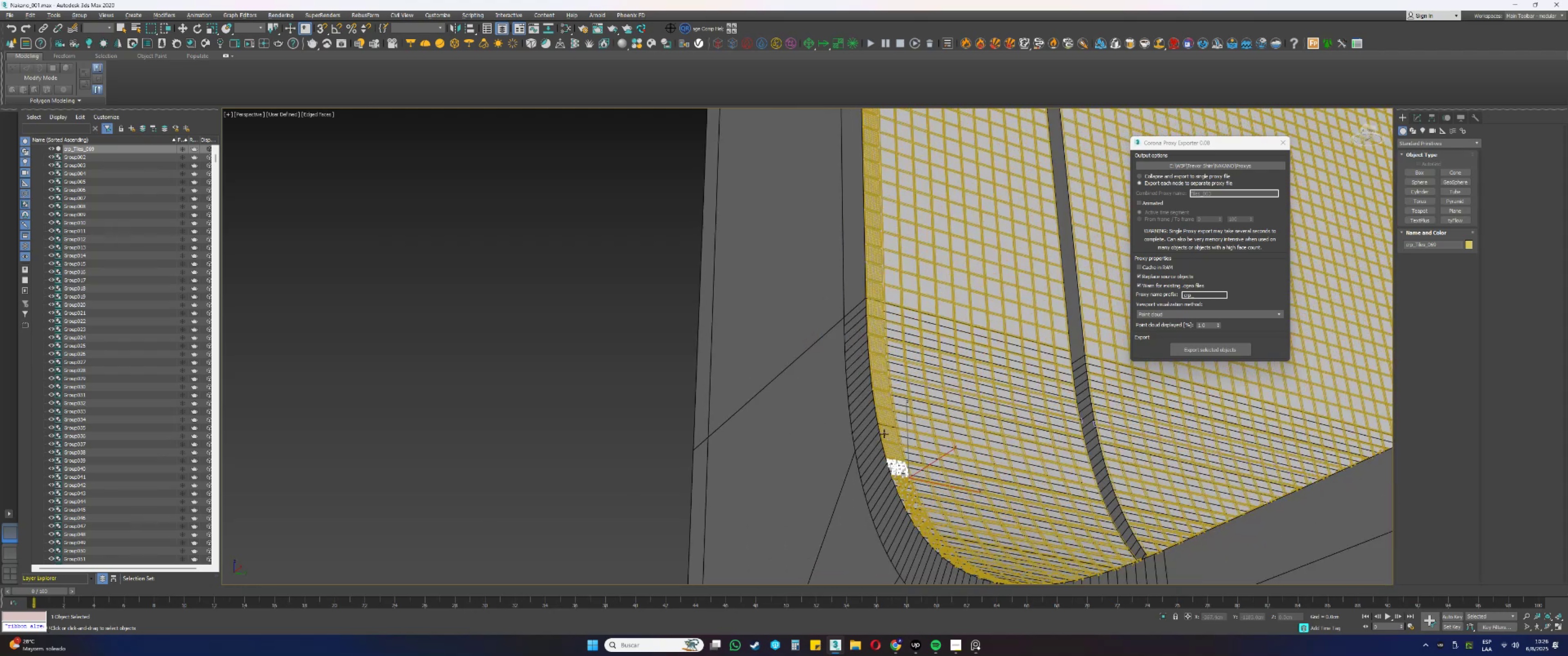 
left_click([894, 456])
 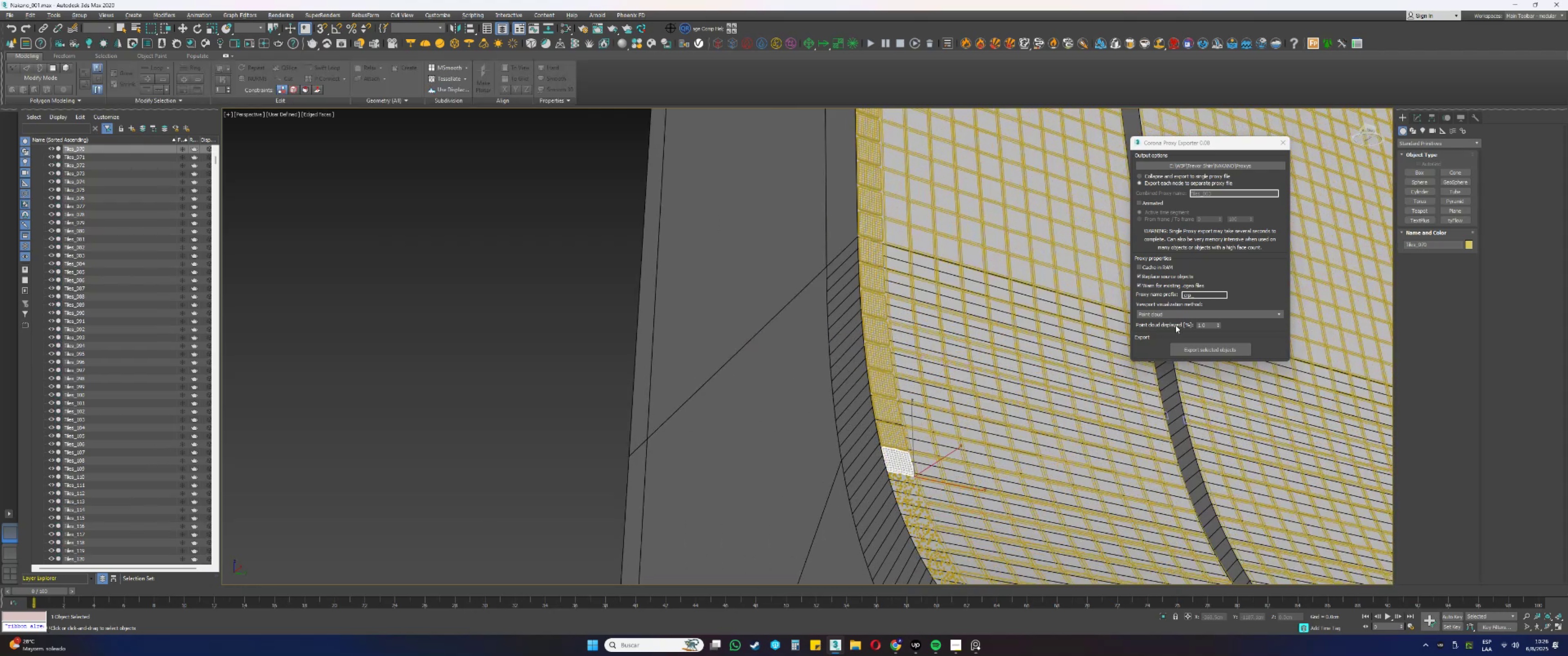 
left_click([1200, 348])
 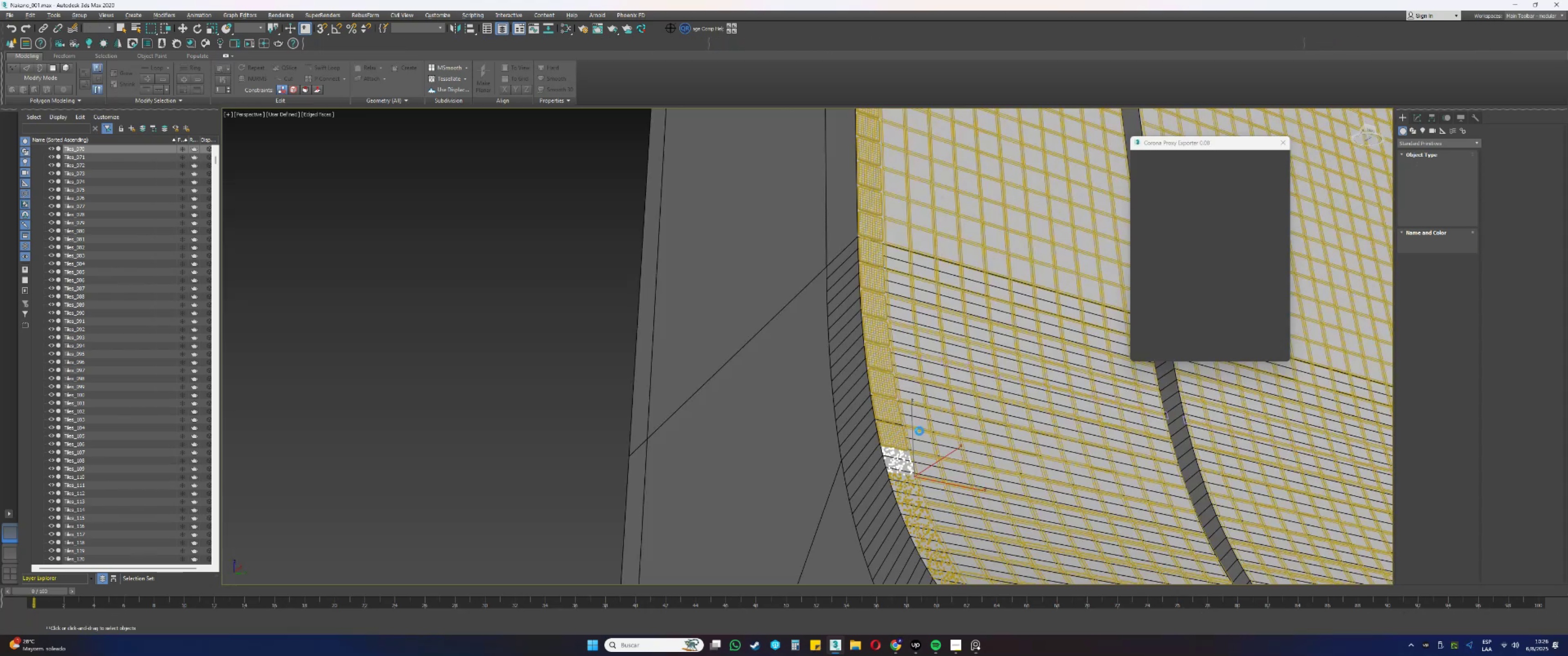 
wait(5.25)
 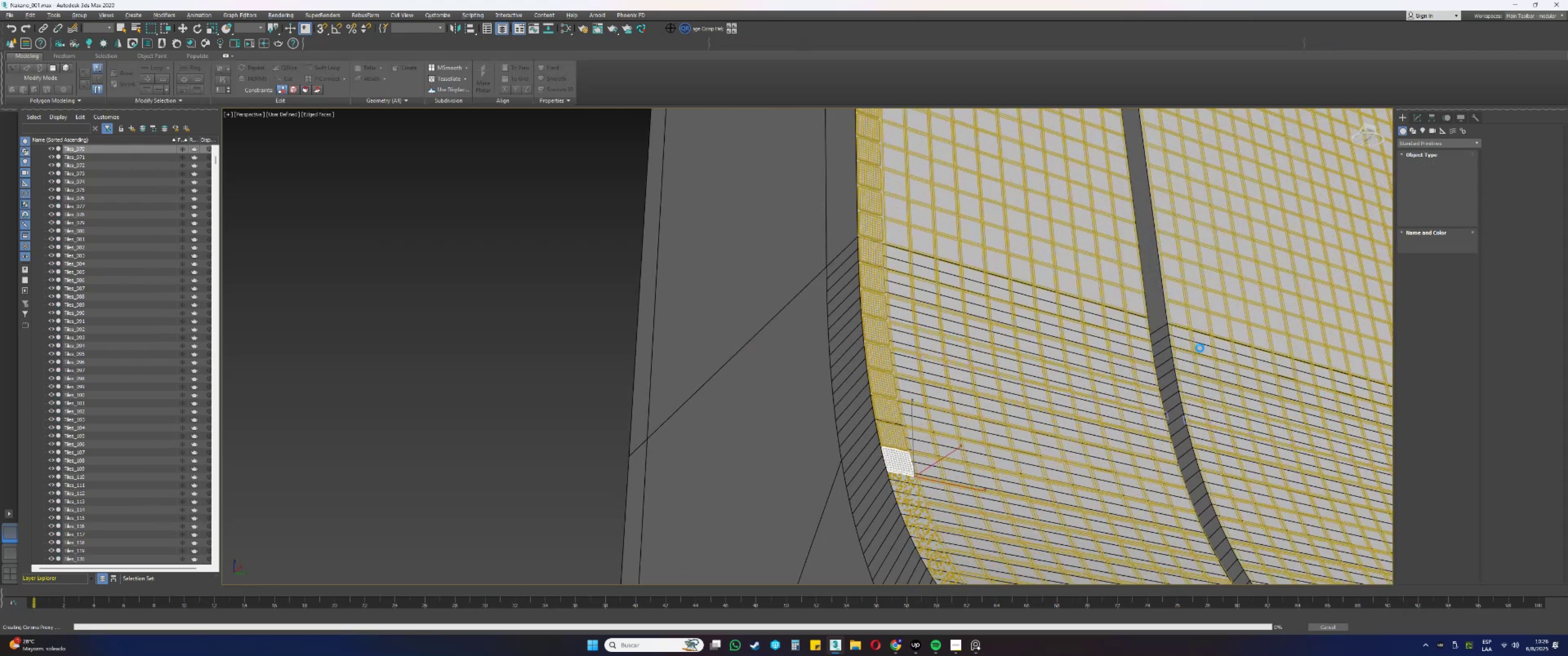 
left_click([893, 433])
 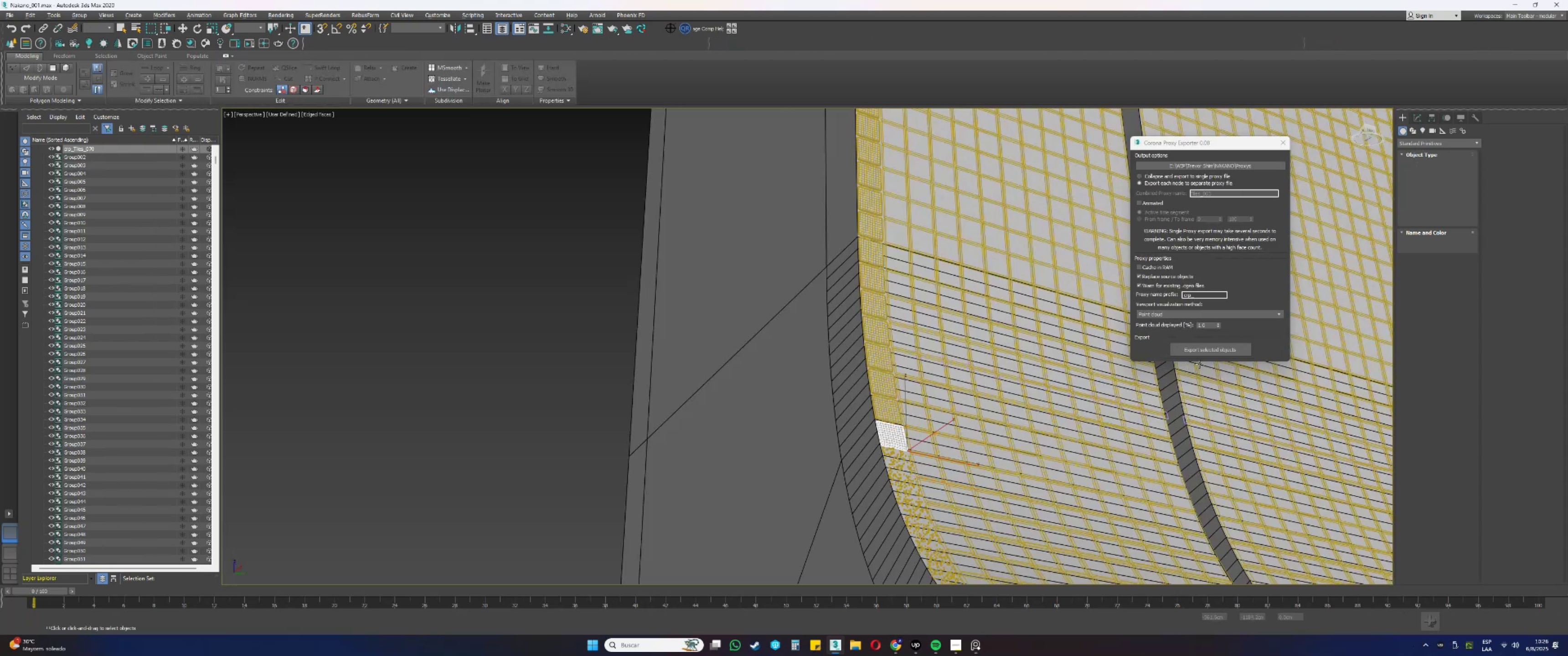 
wait(5.45)
 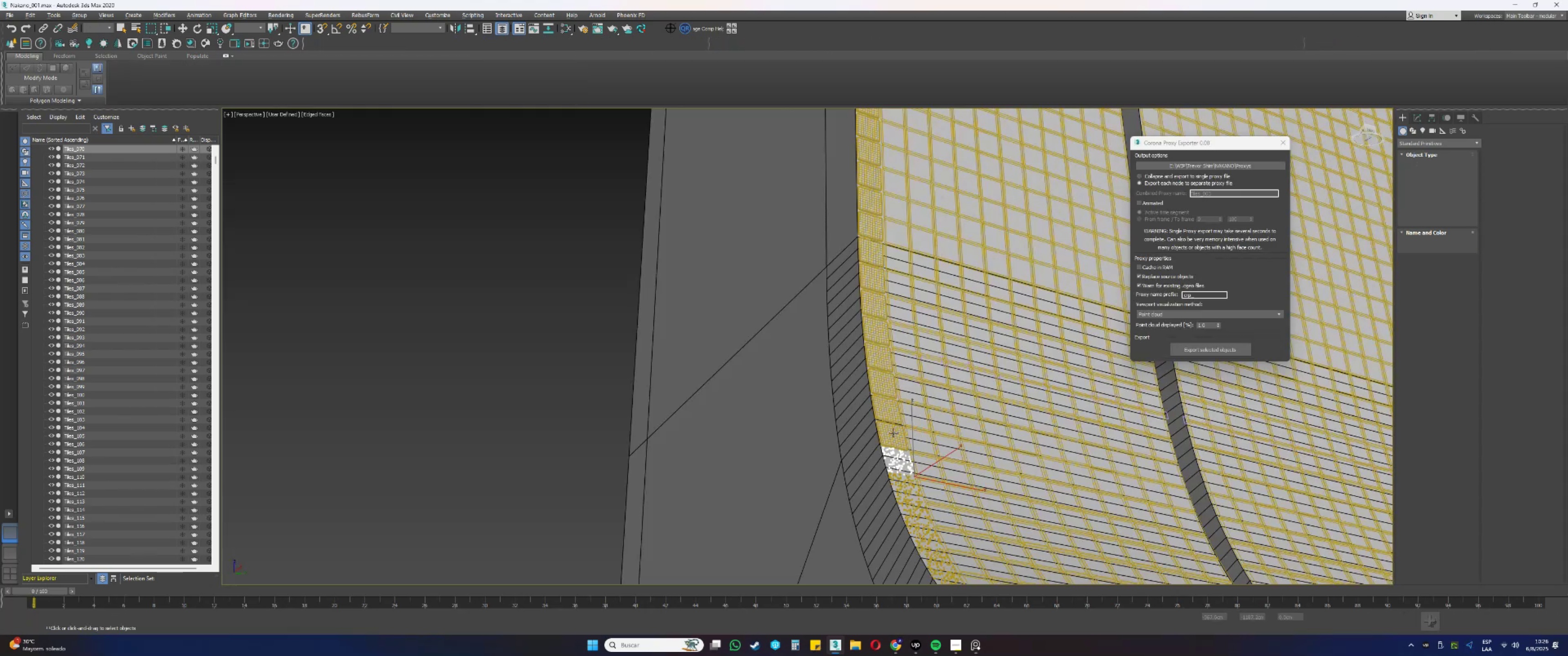 
left_click([1217, 354])
 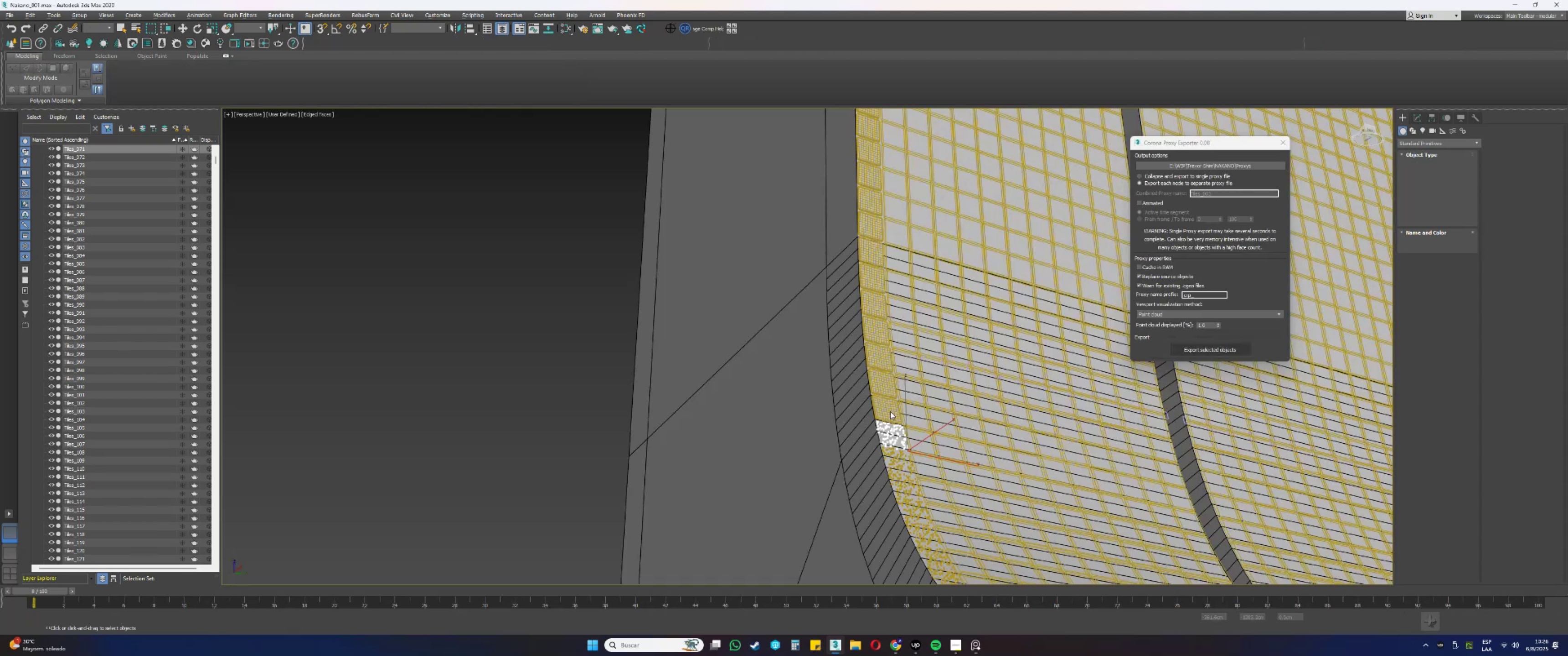 
wait(7.67)
 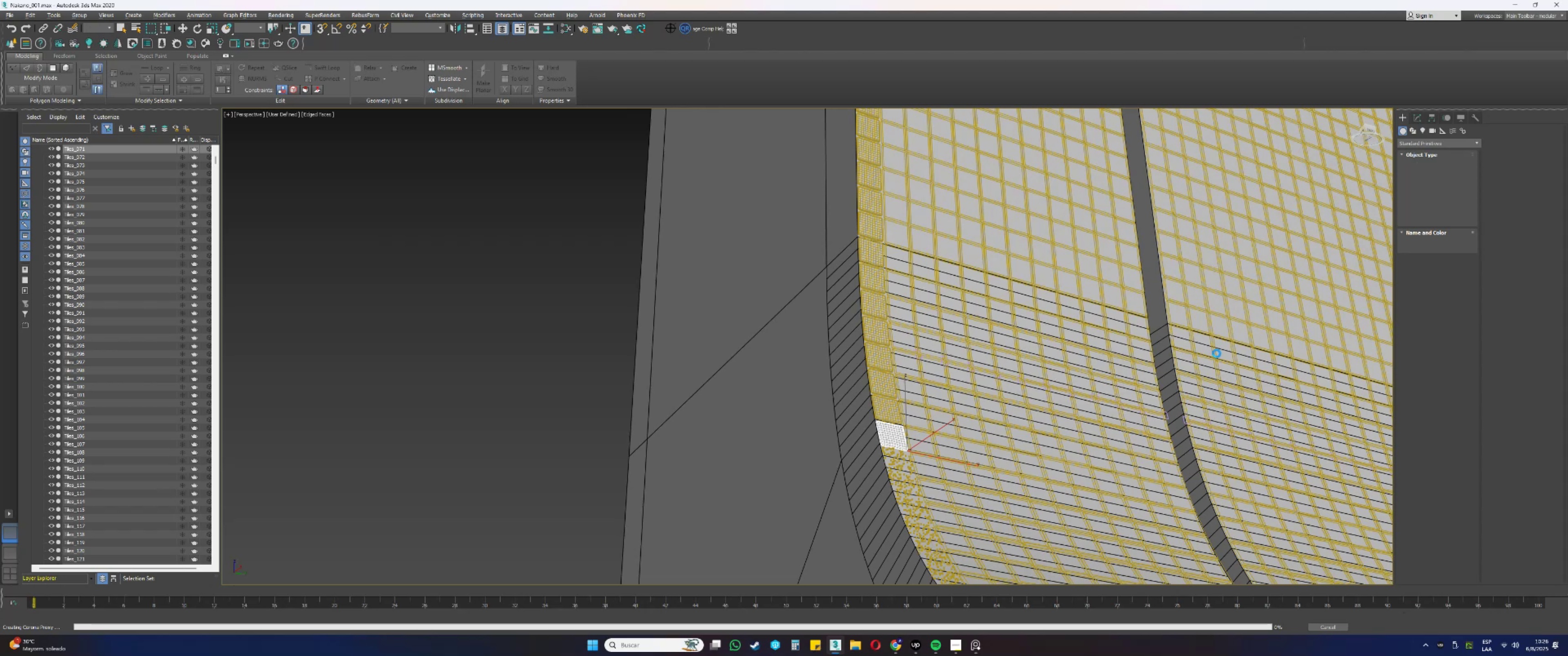 
left_click([890, 411])
 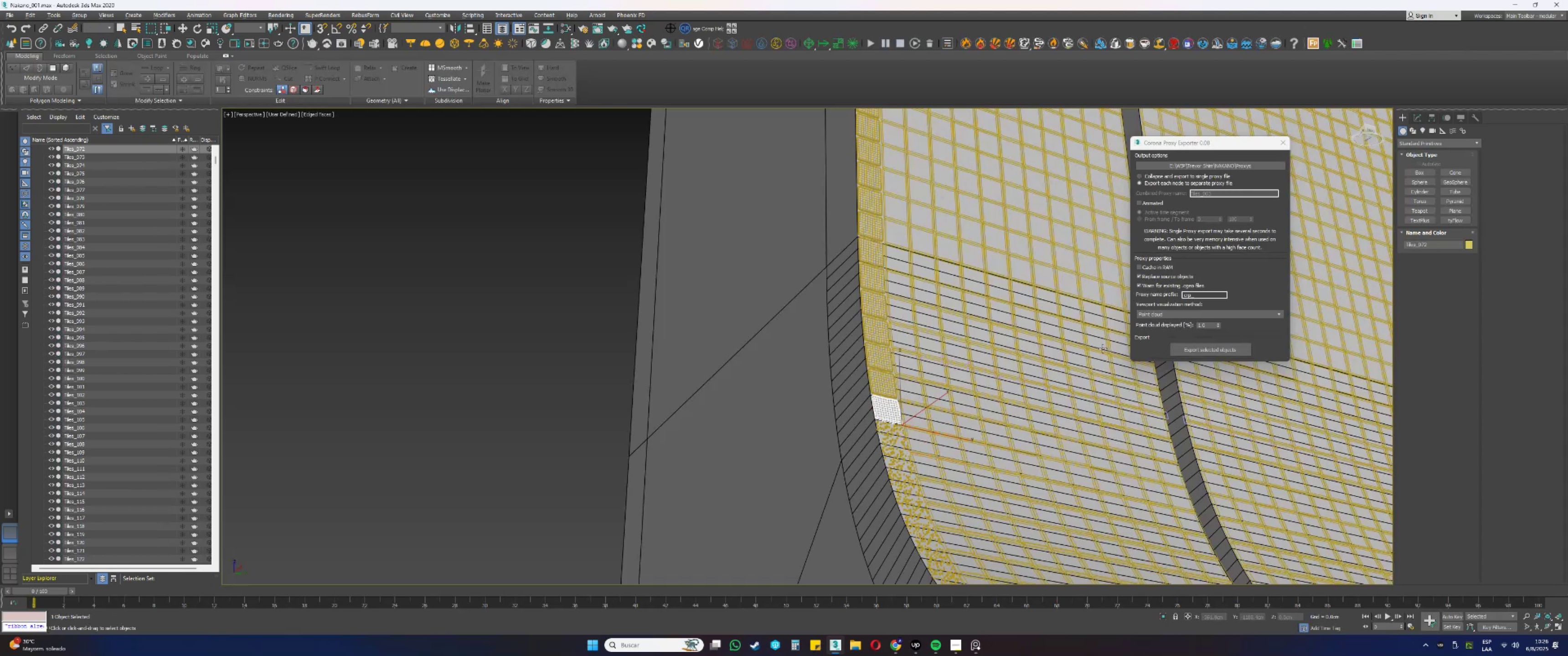 
left_click([1197, 347])
 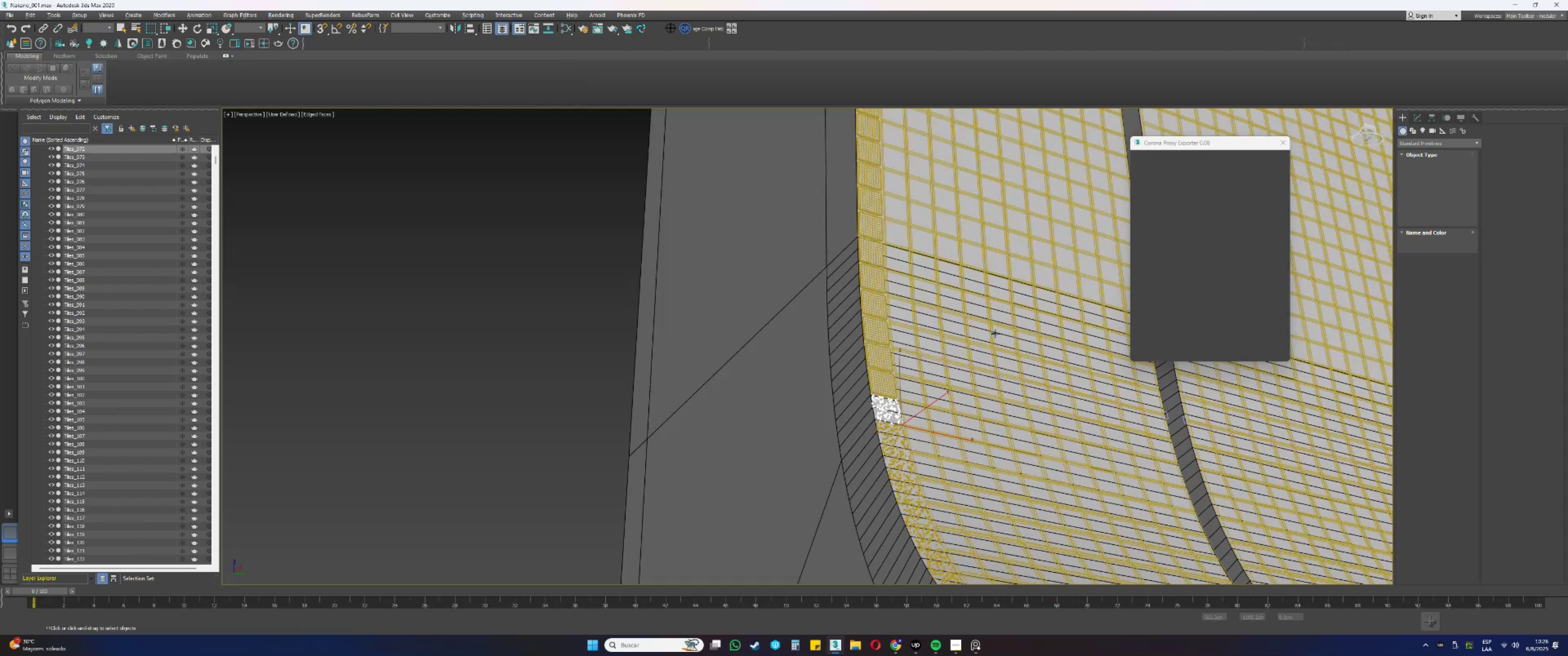 
wait(5.88)
 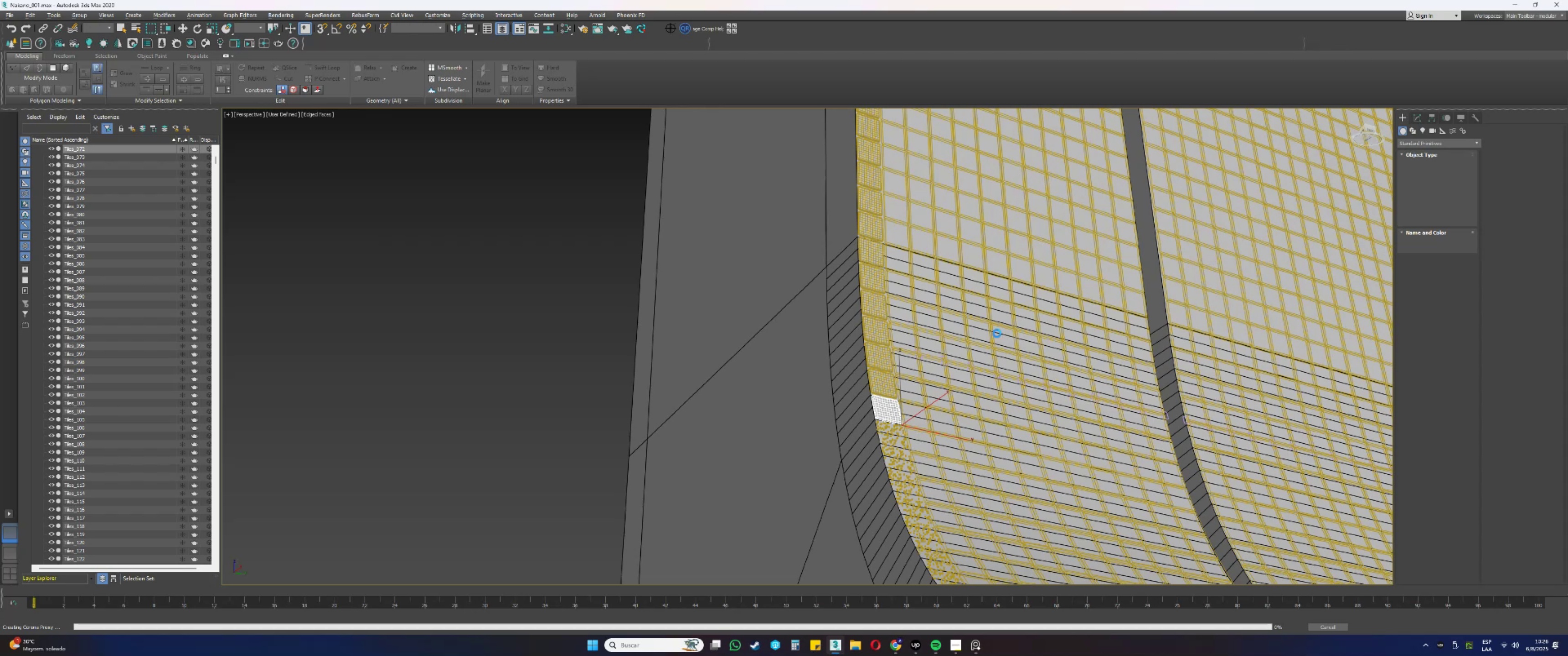 
left_click([882, 384])
 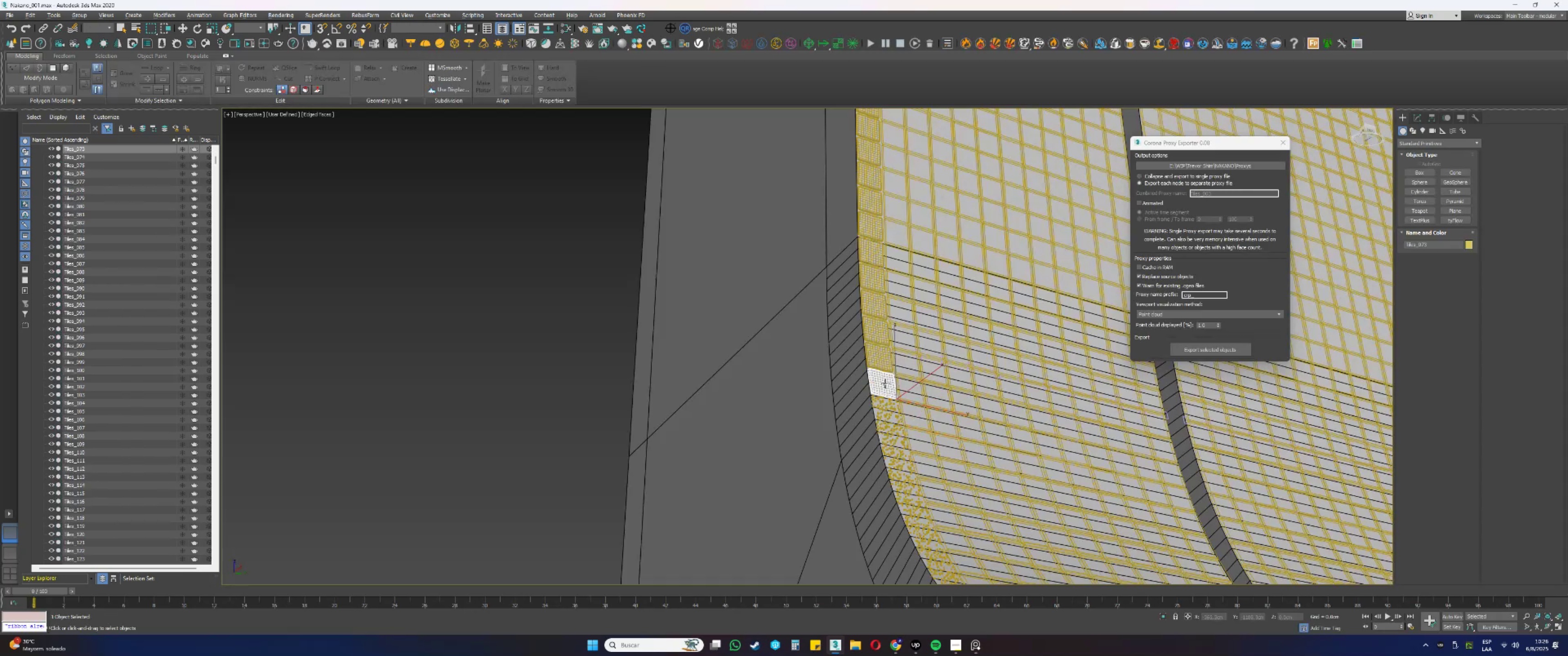 
left_click([1184, 353])
 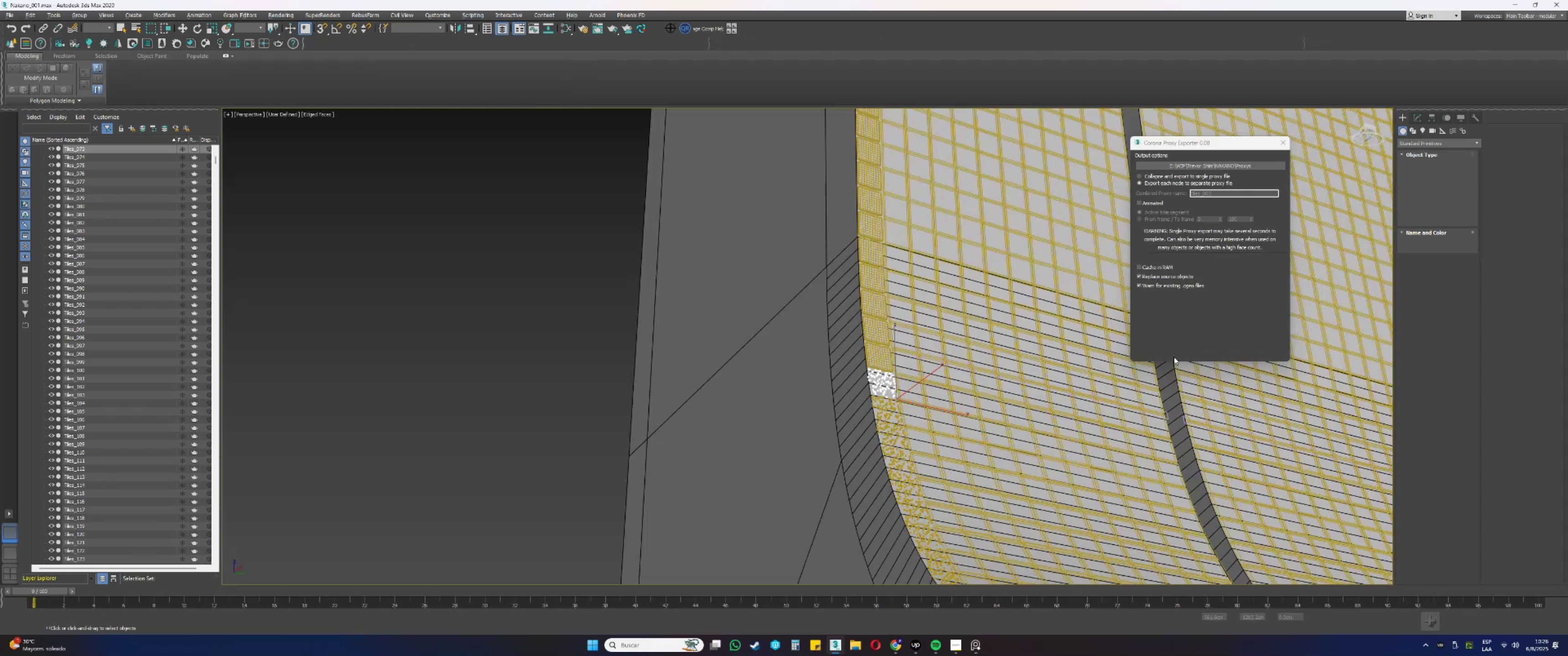 
wait(9.0)
 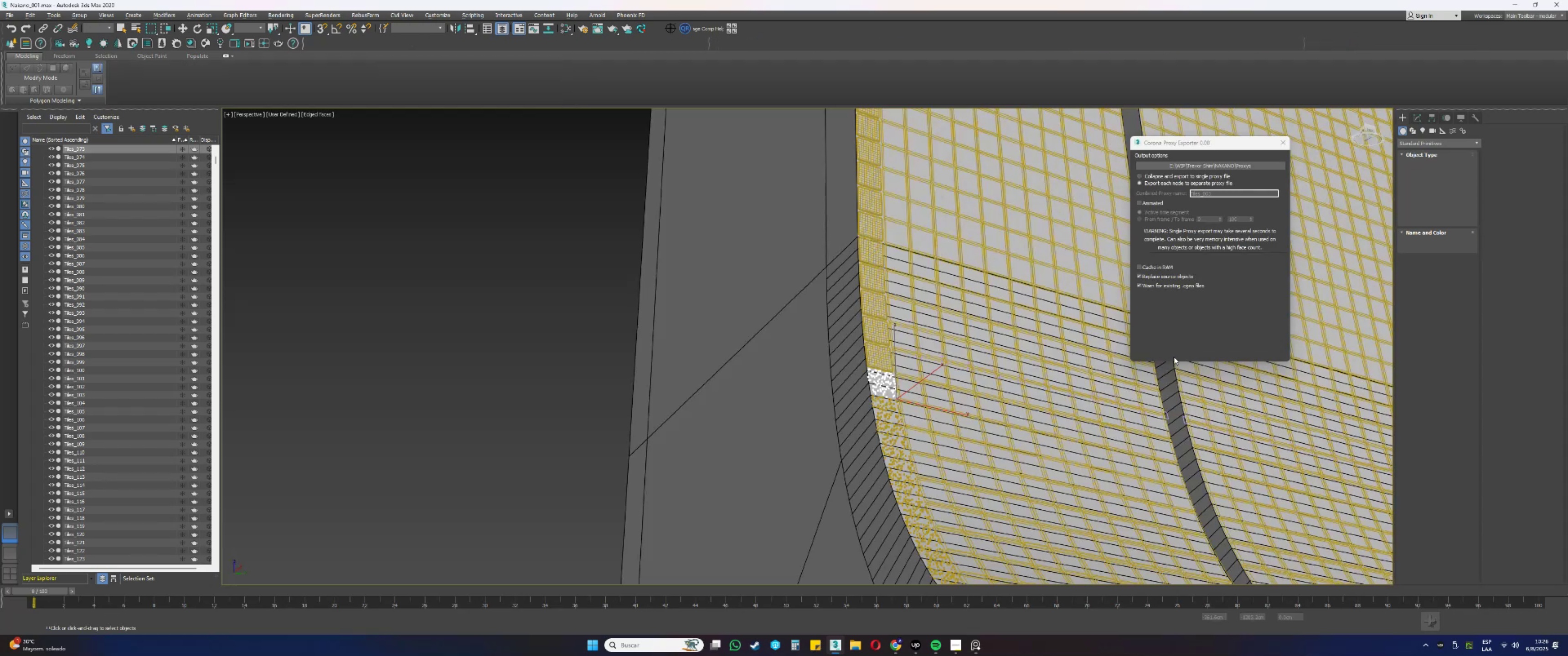 
left_click([868, 383])
 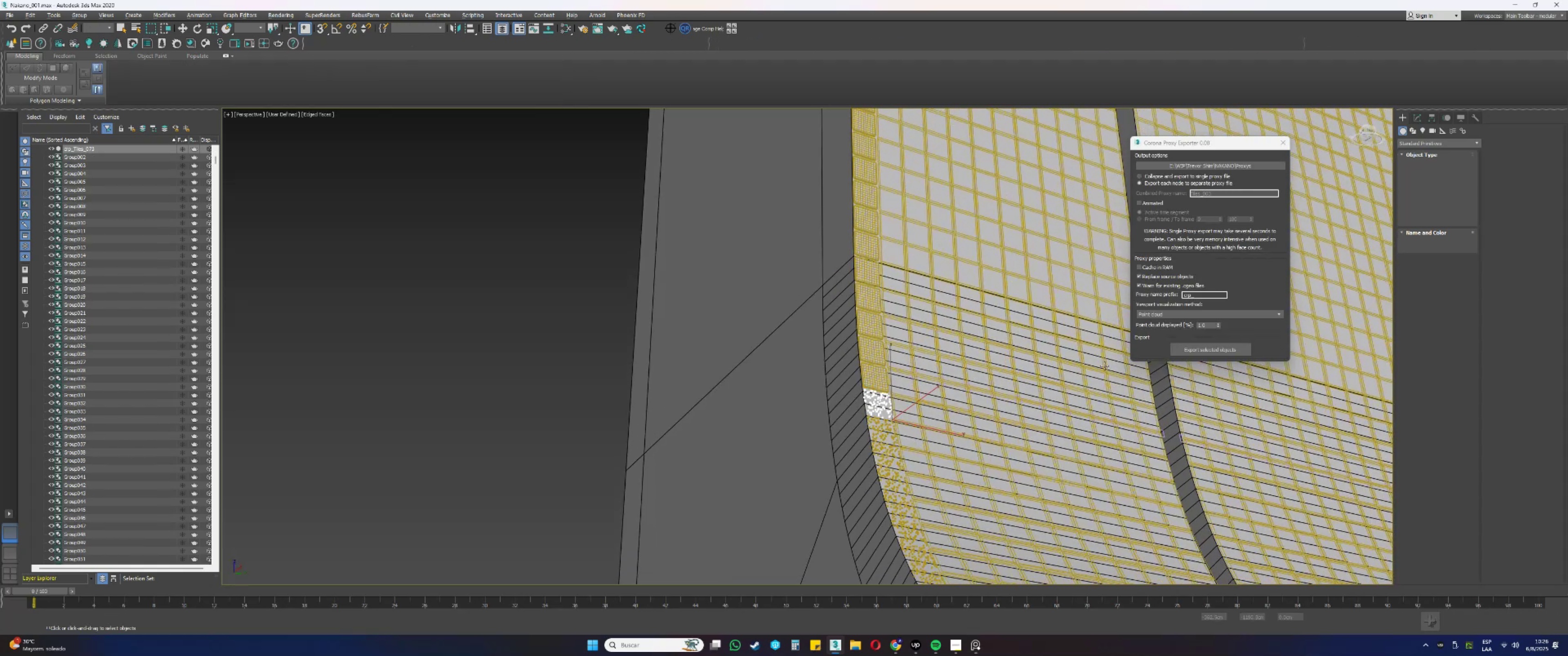 
left_click([1183, 349])
 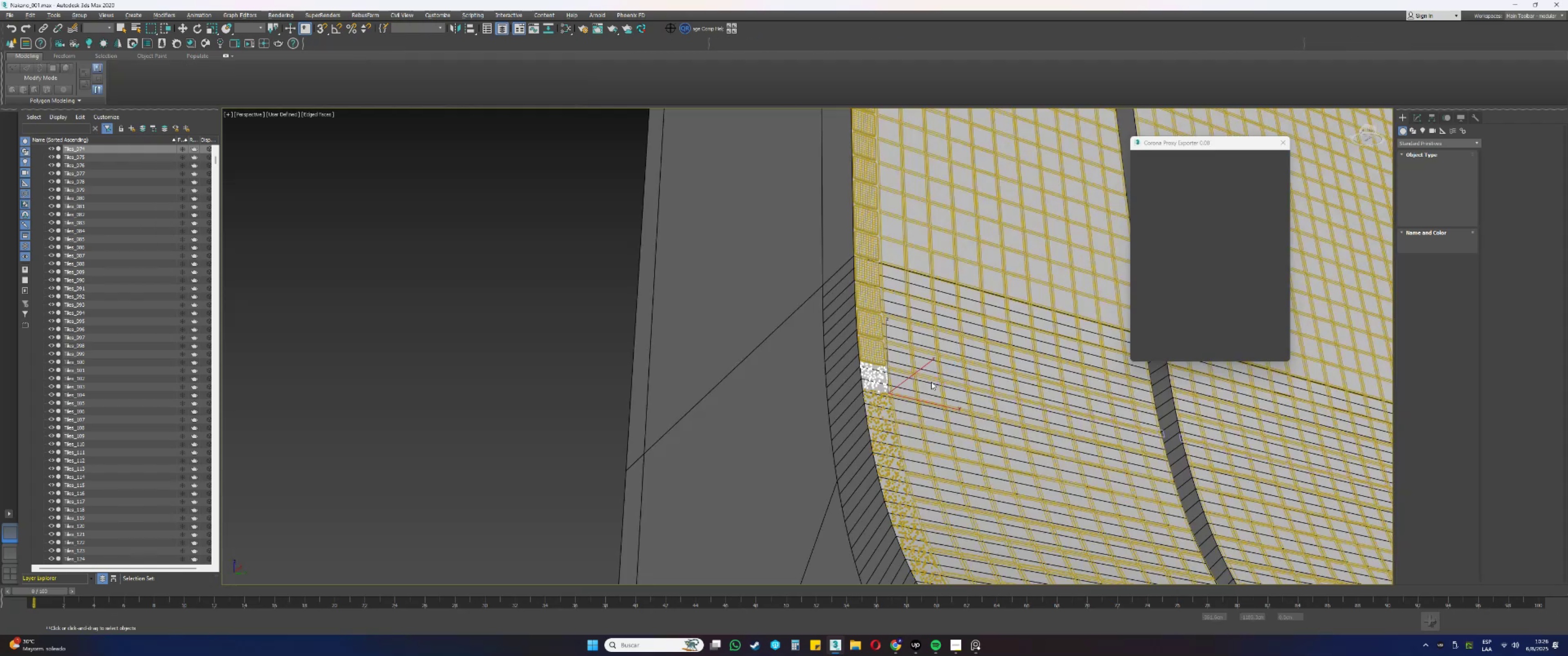 
wait(5.52)
 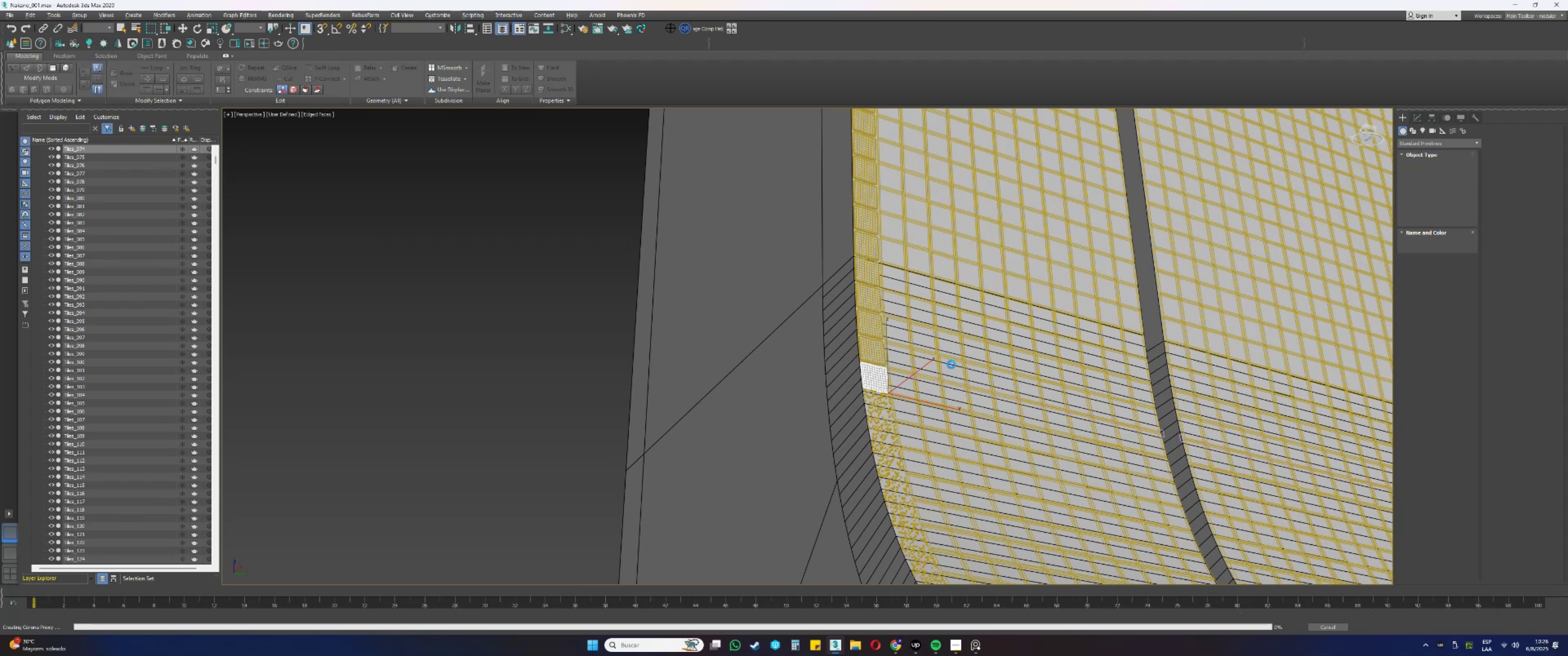 
left_click([899, 370])
 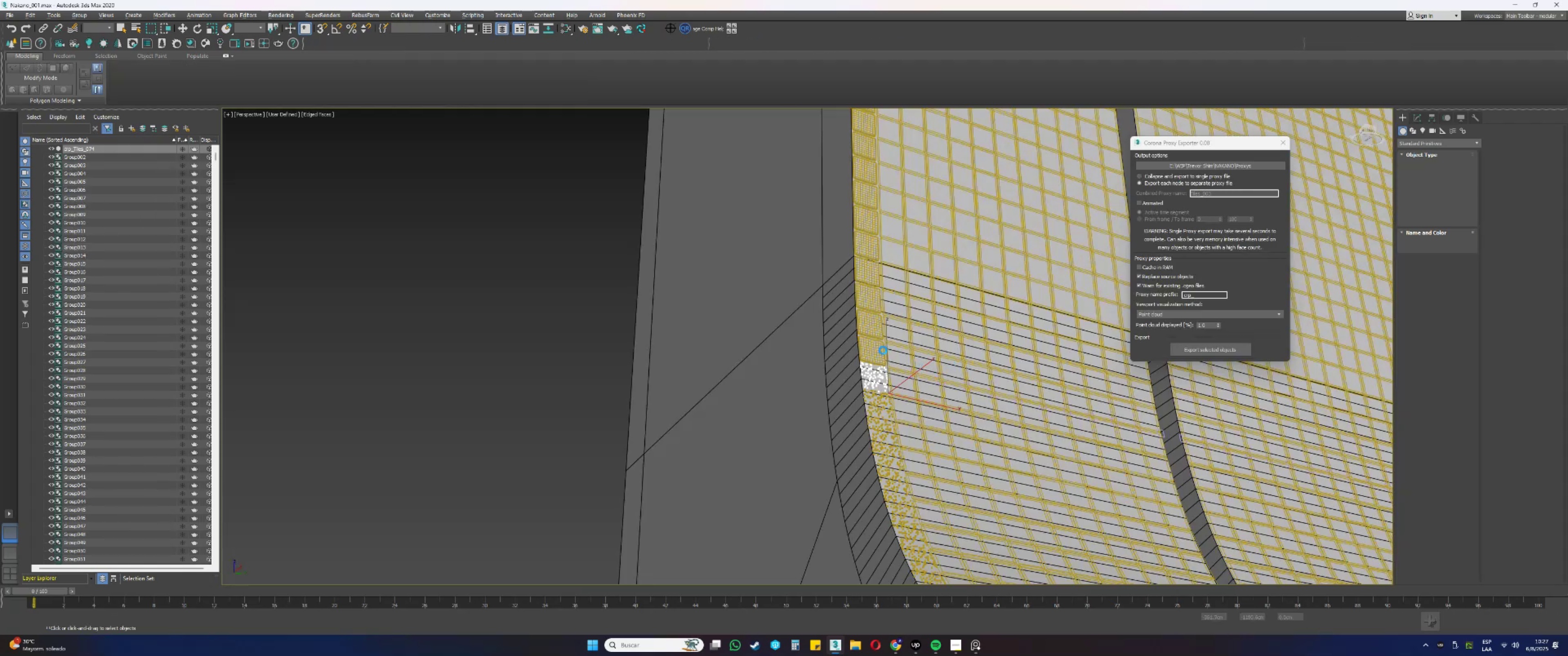 
key(W)
 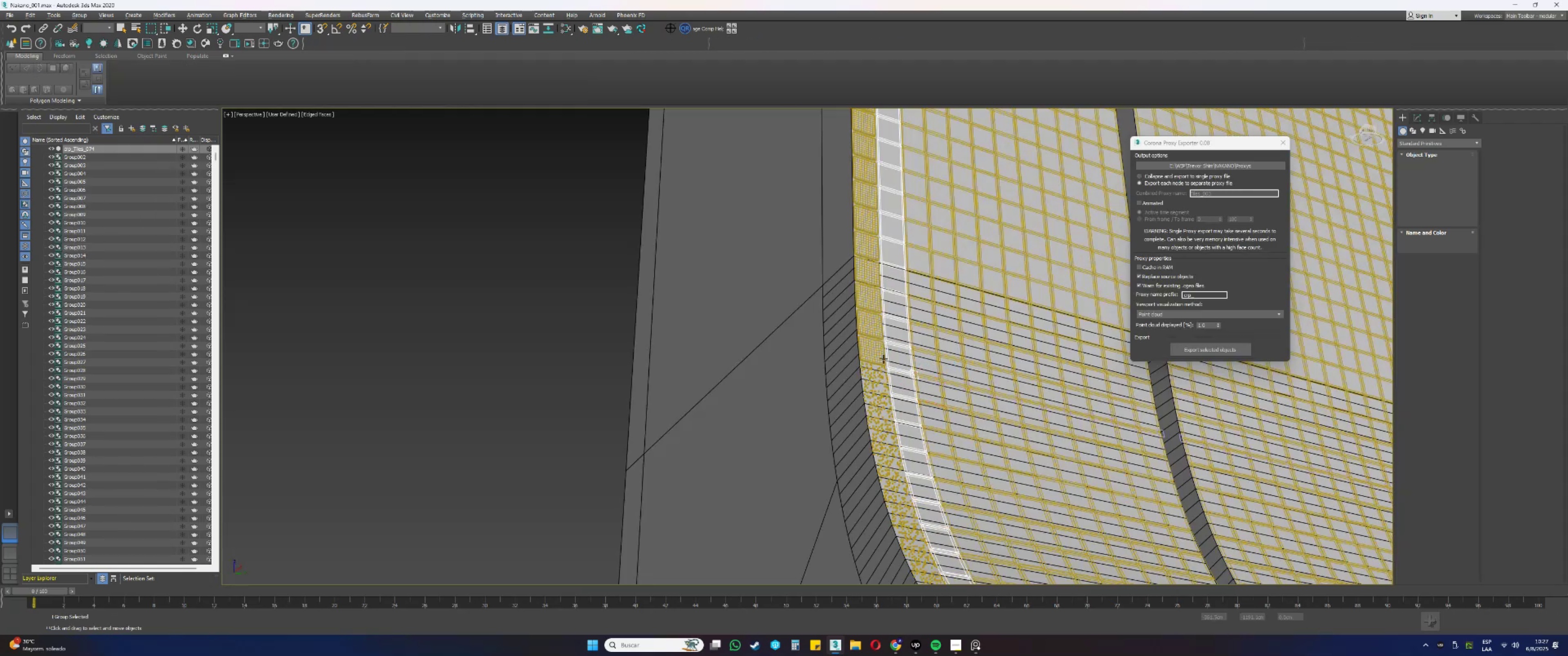 
scroll: coordinate [883, 359], scroll_direction: down, amount: 8.0
 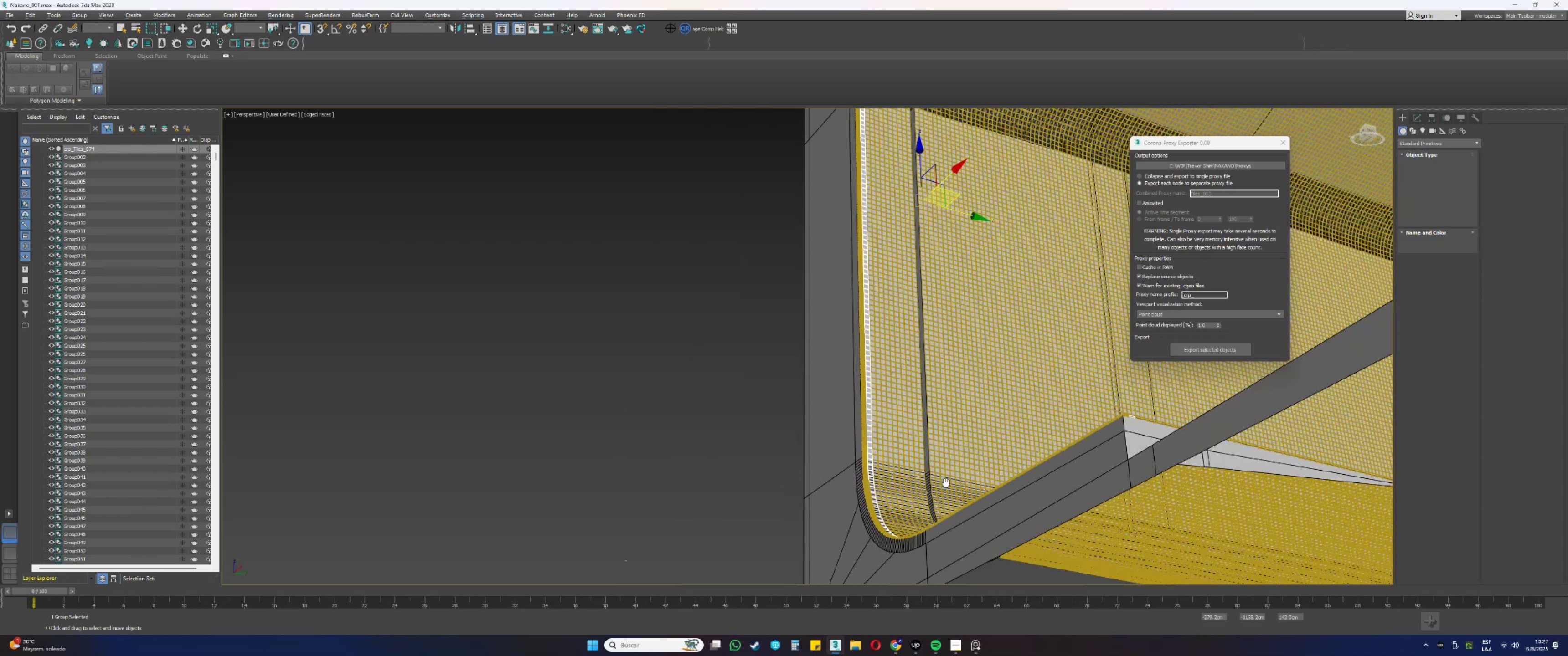 
hold_key(key=ShiftLeft, duration=1.5)
left_click_drag(start_coordinate=[955, 223], to_coordinate=[815, 218])
 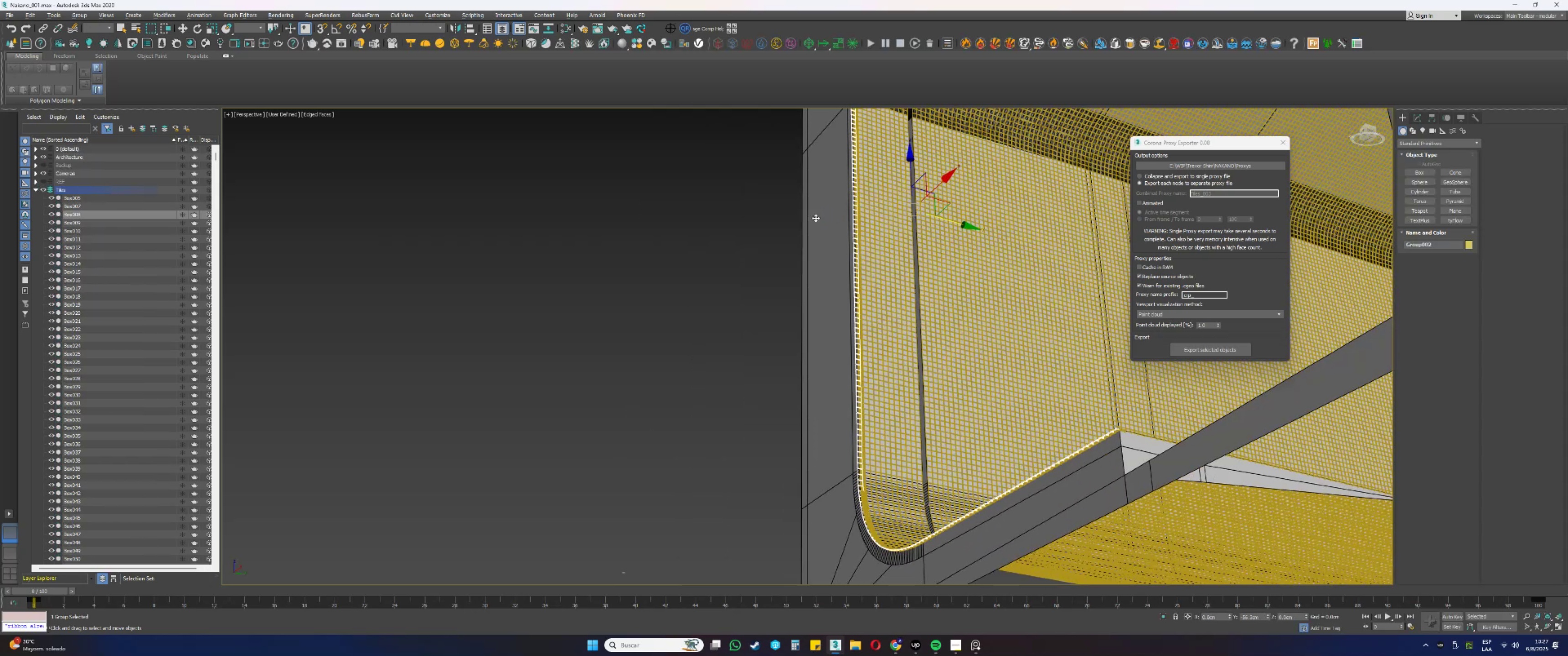 
hold_key(key=ShiftLeft, duration=1.48)
 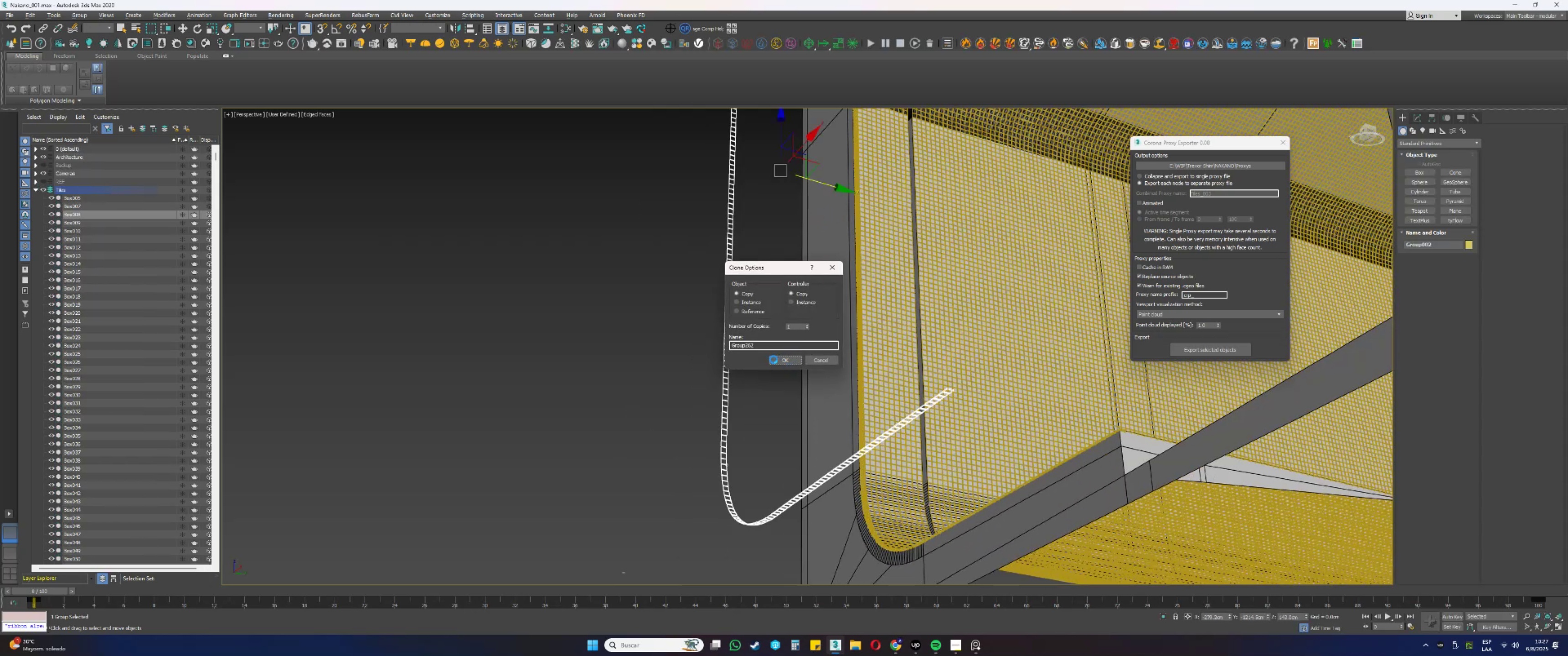 
left_click([776, 356])
 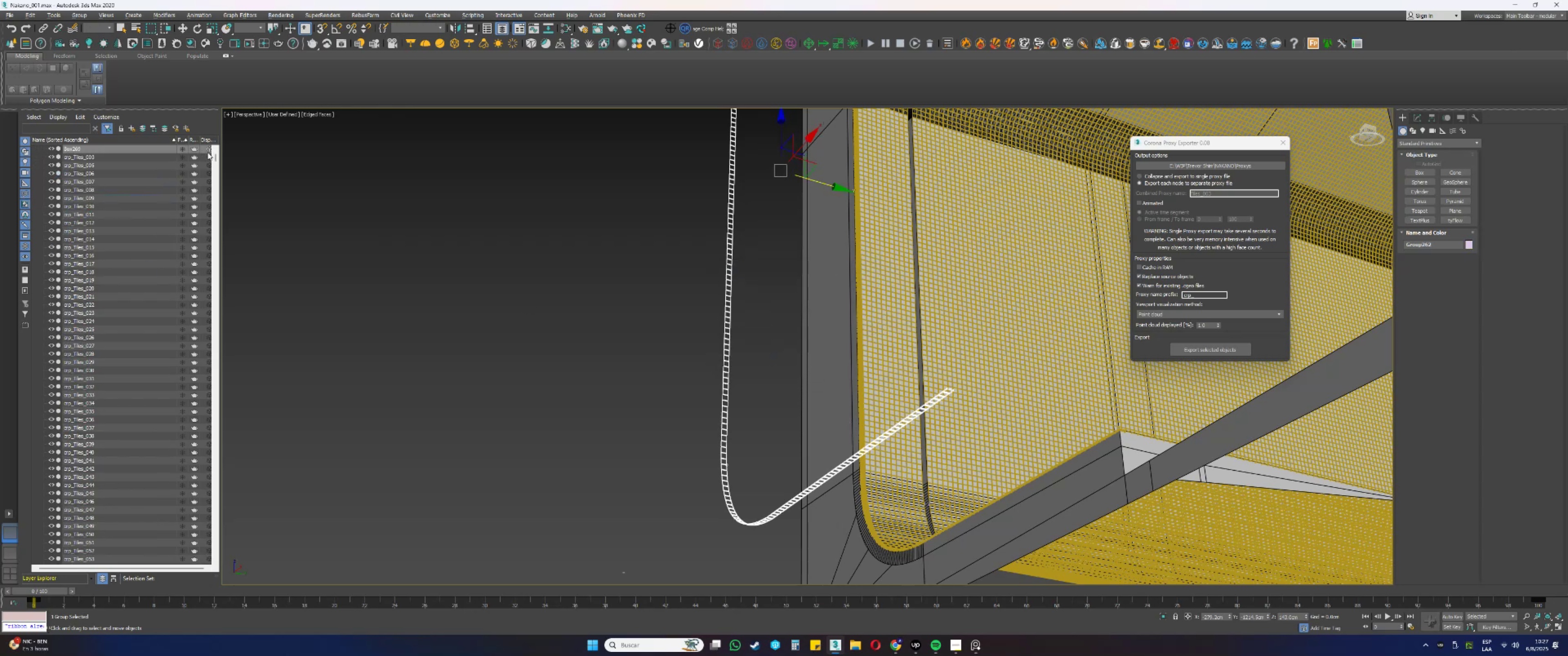 
left_click_drag(start_coordinate=[214, 156], to_coordinate=[217, 141])
 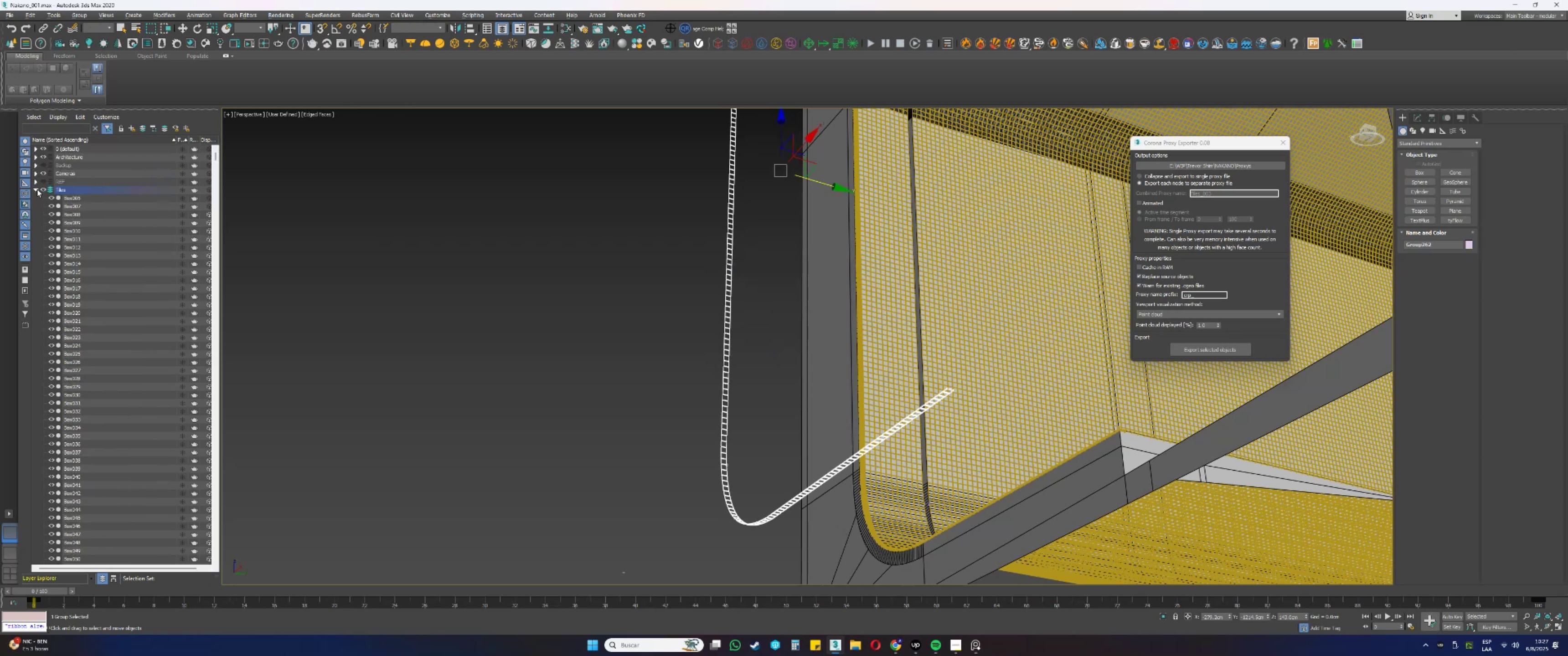 
left_click([52, 164])
 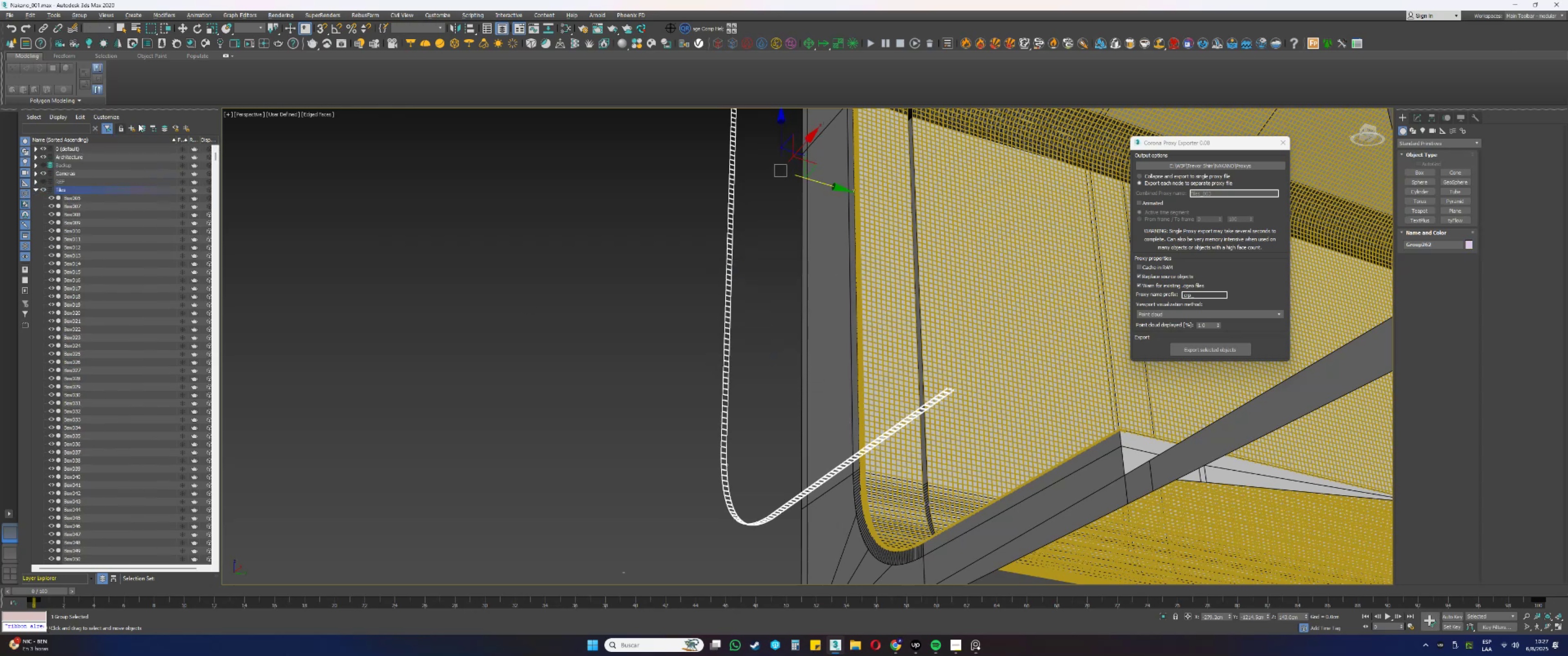 
left_click([142, 126])
 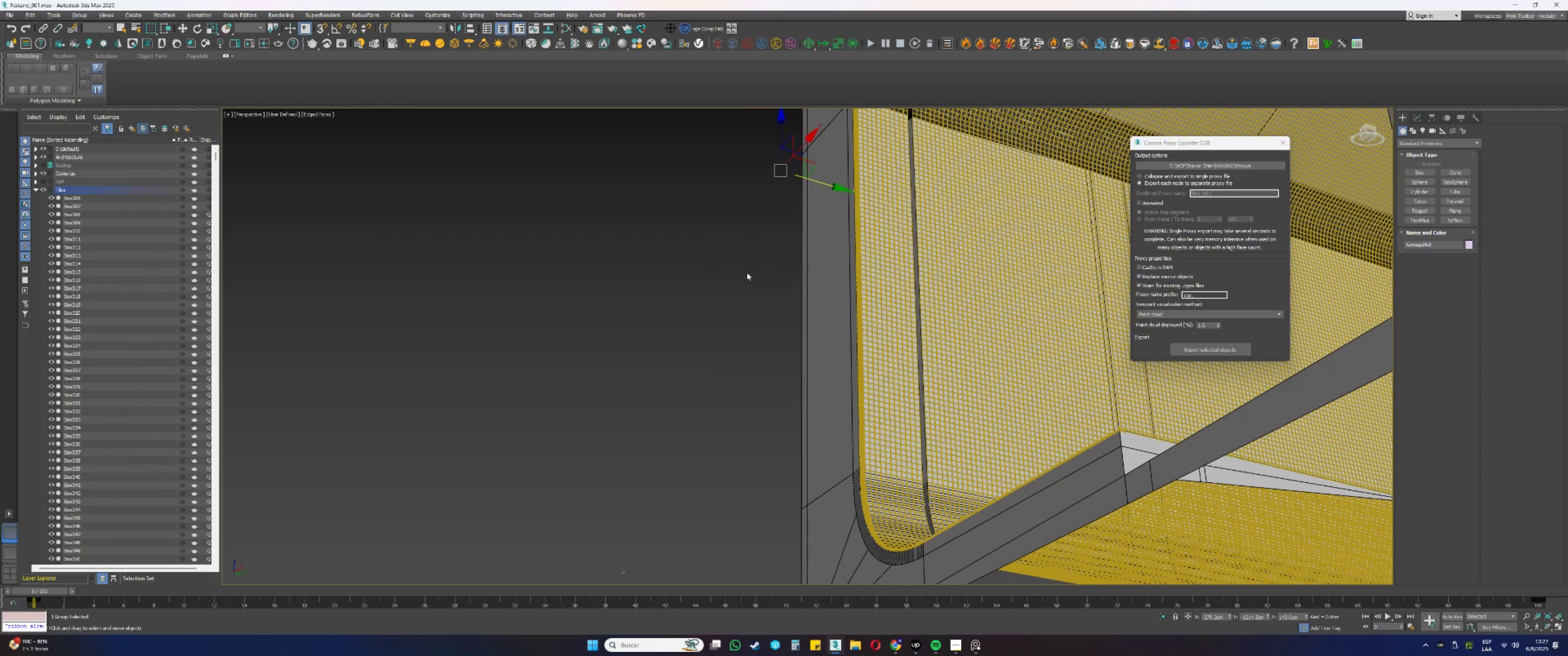 
left_click([747, 272])
 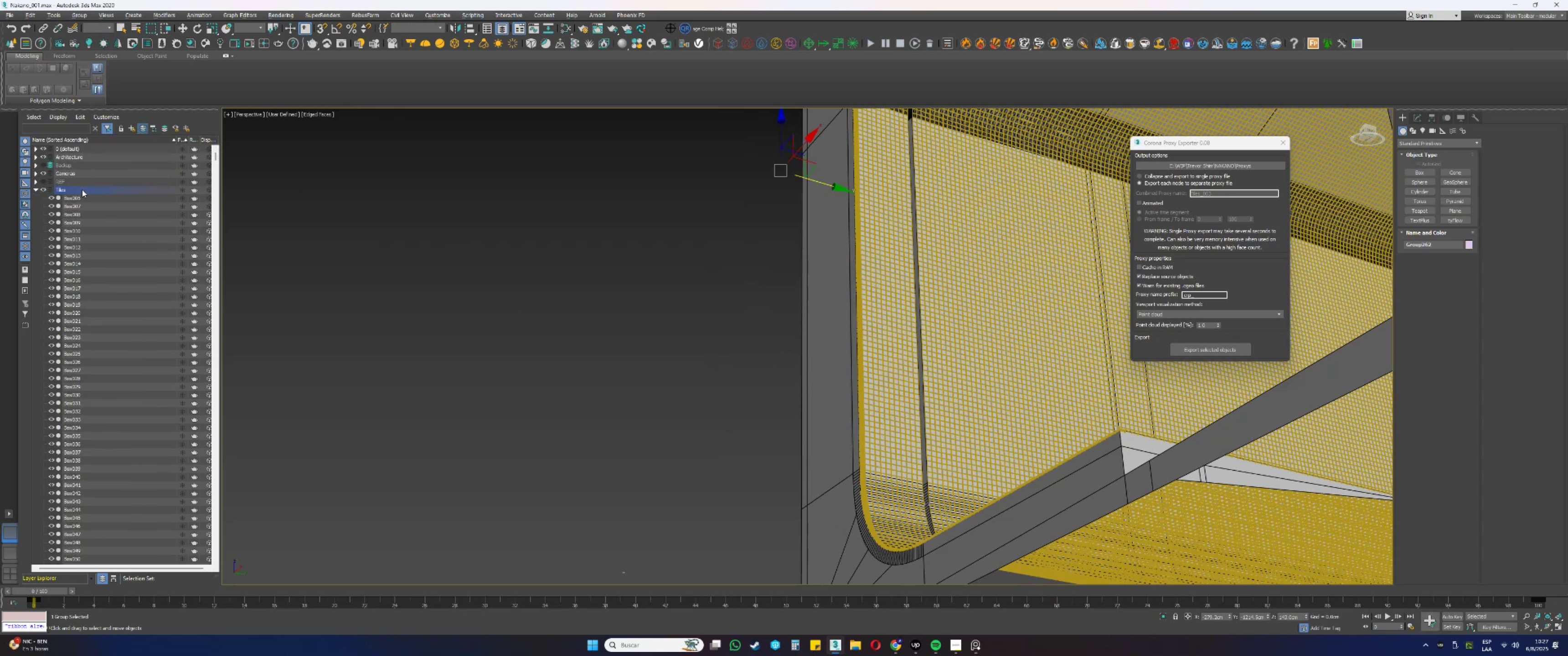 
left_click([49, 190])
 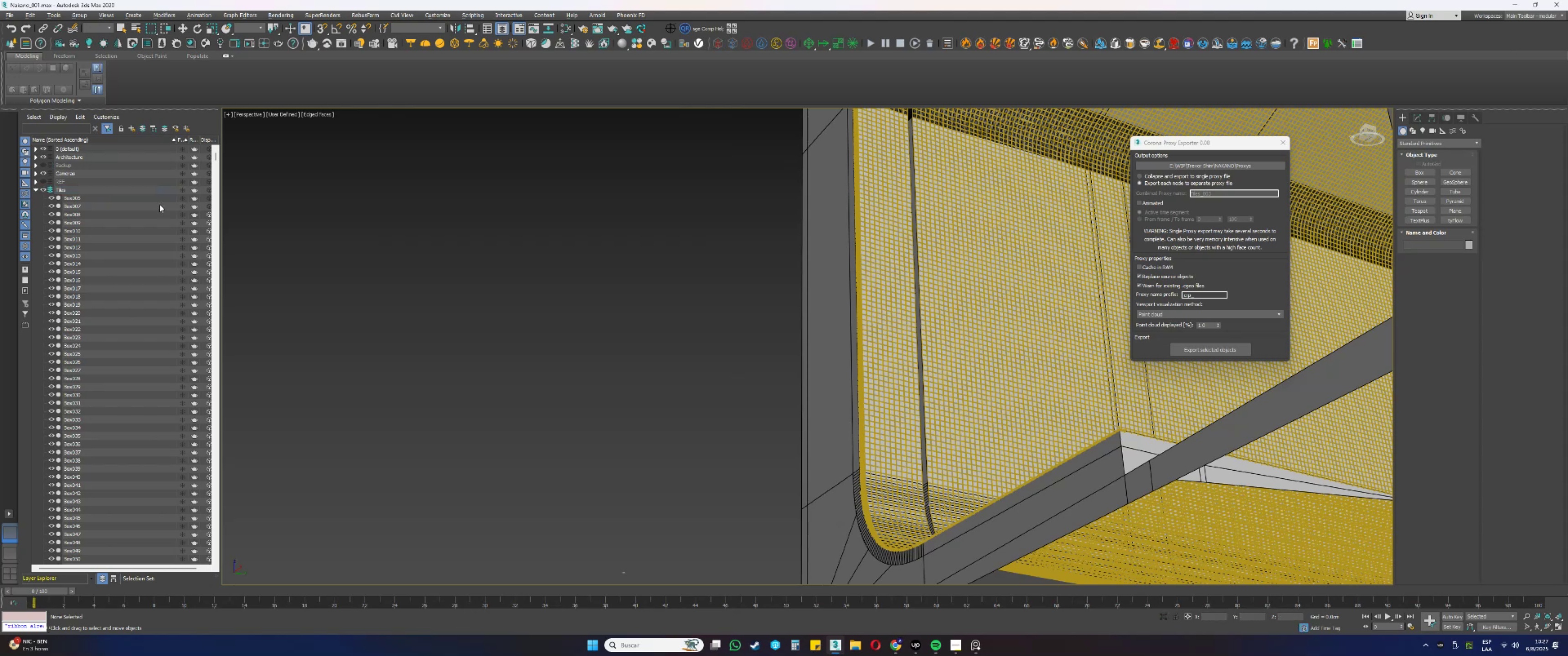 
scroll: coordinate [864, 460], scroll_direction: up, amount: 15.0
 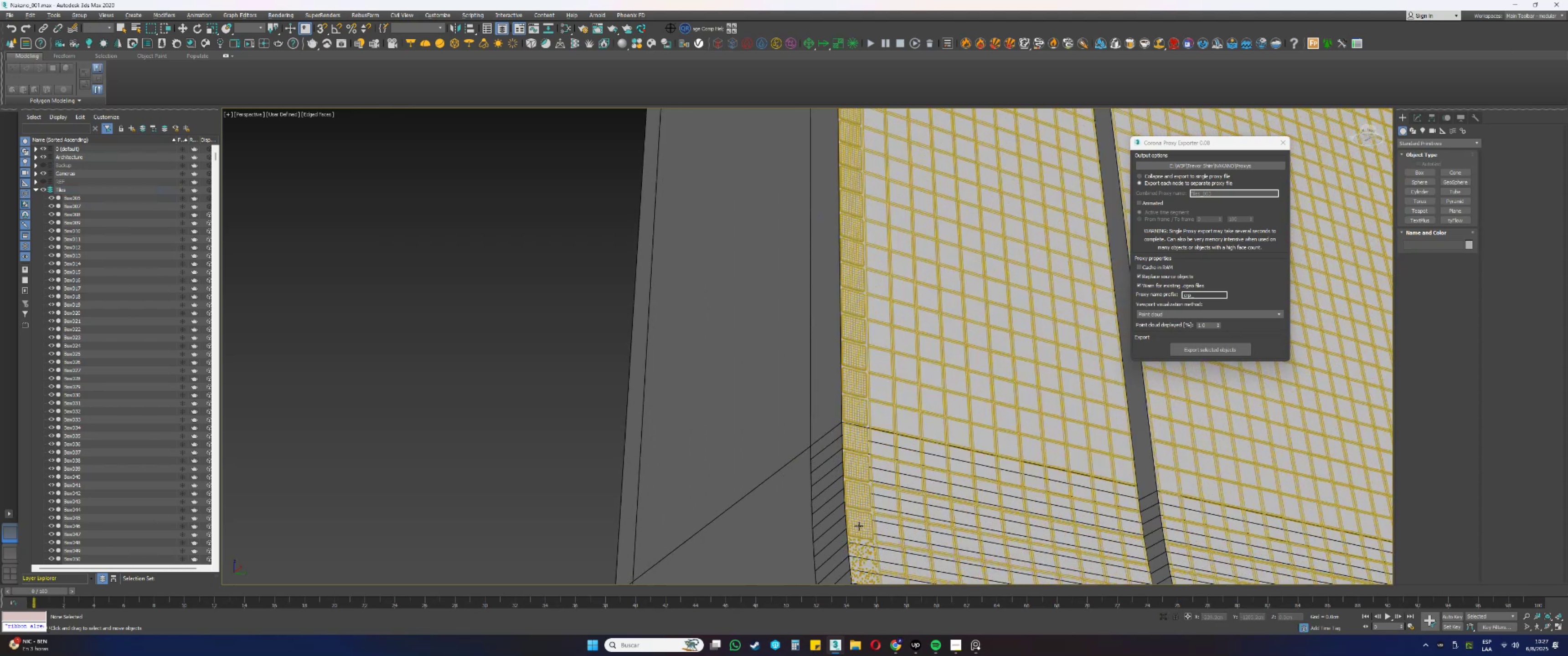 
left_click([859, 526])
 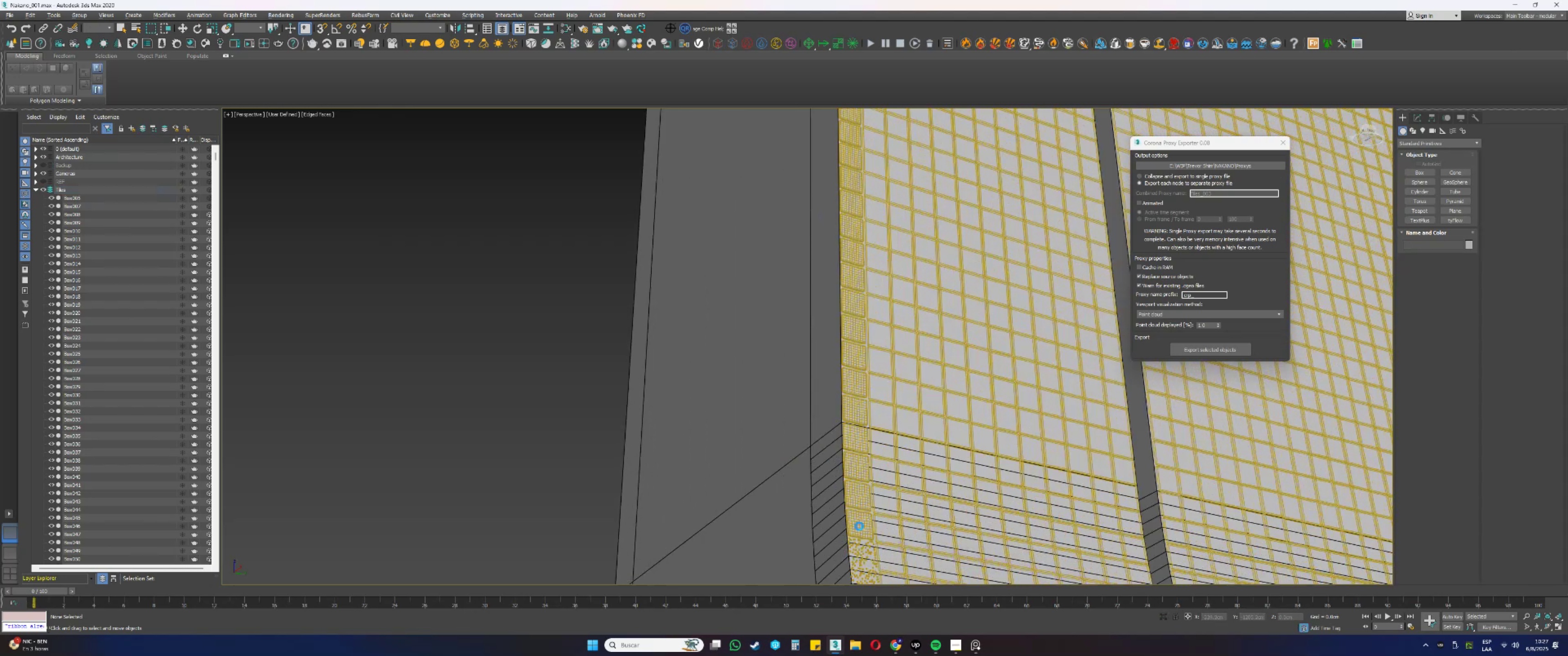 
scroll: coordinate [859, 526], scroll_direction: up, amount: 1.0
 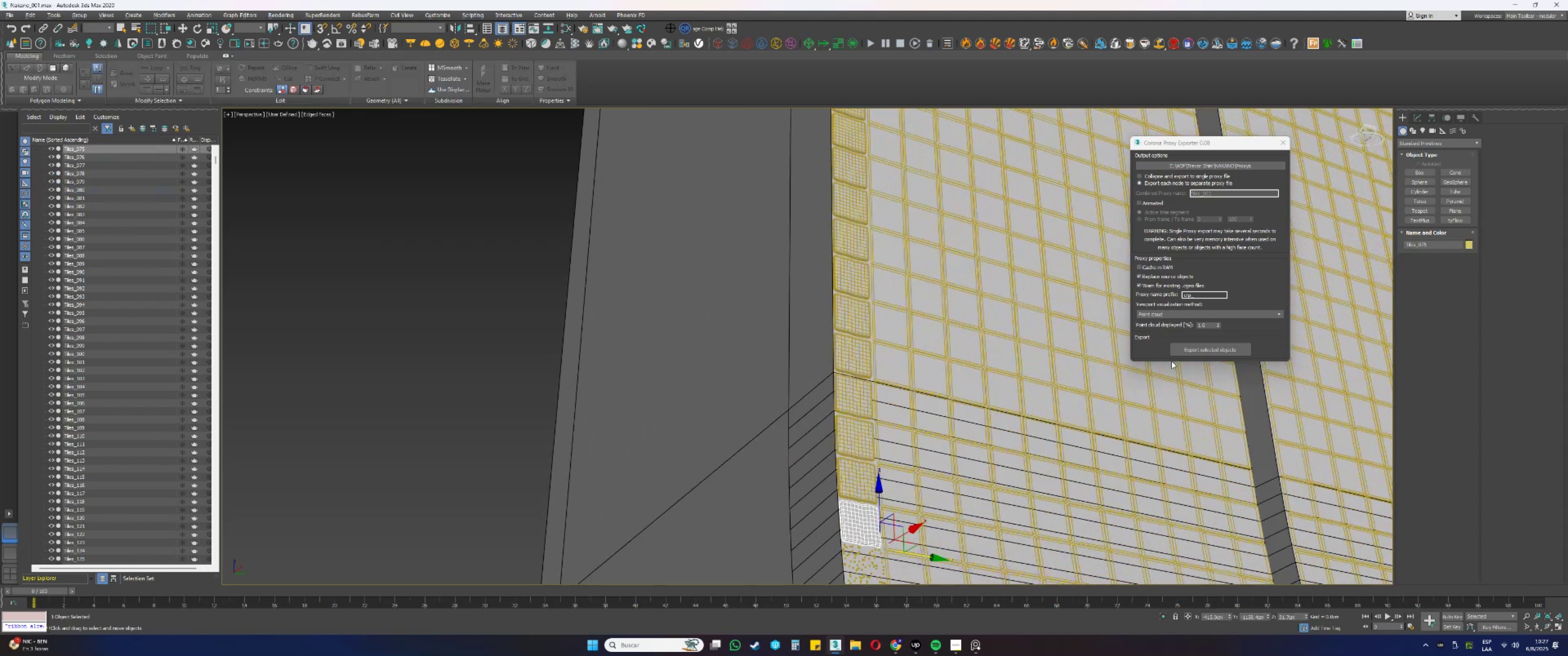 
left_click([1189, 352])
 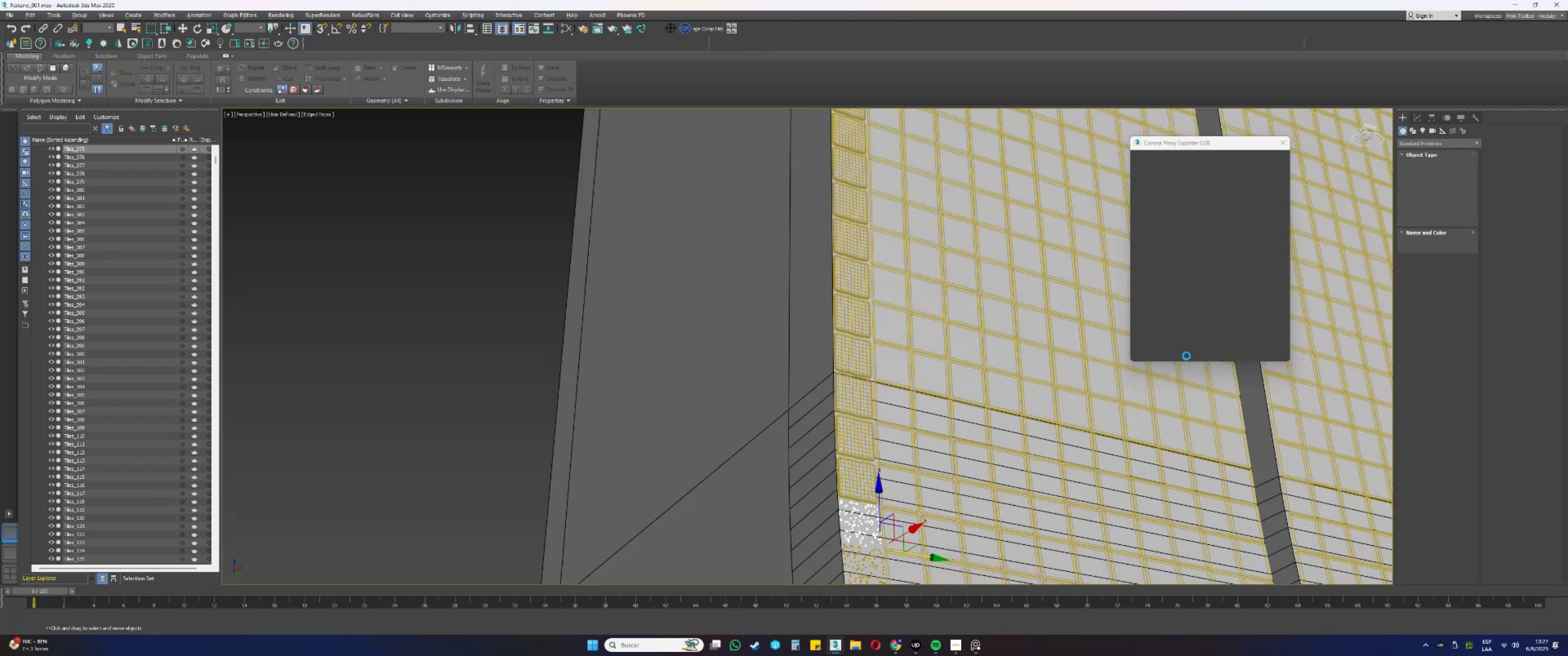 
left_click([864, 486])
 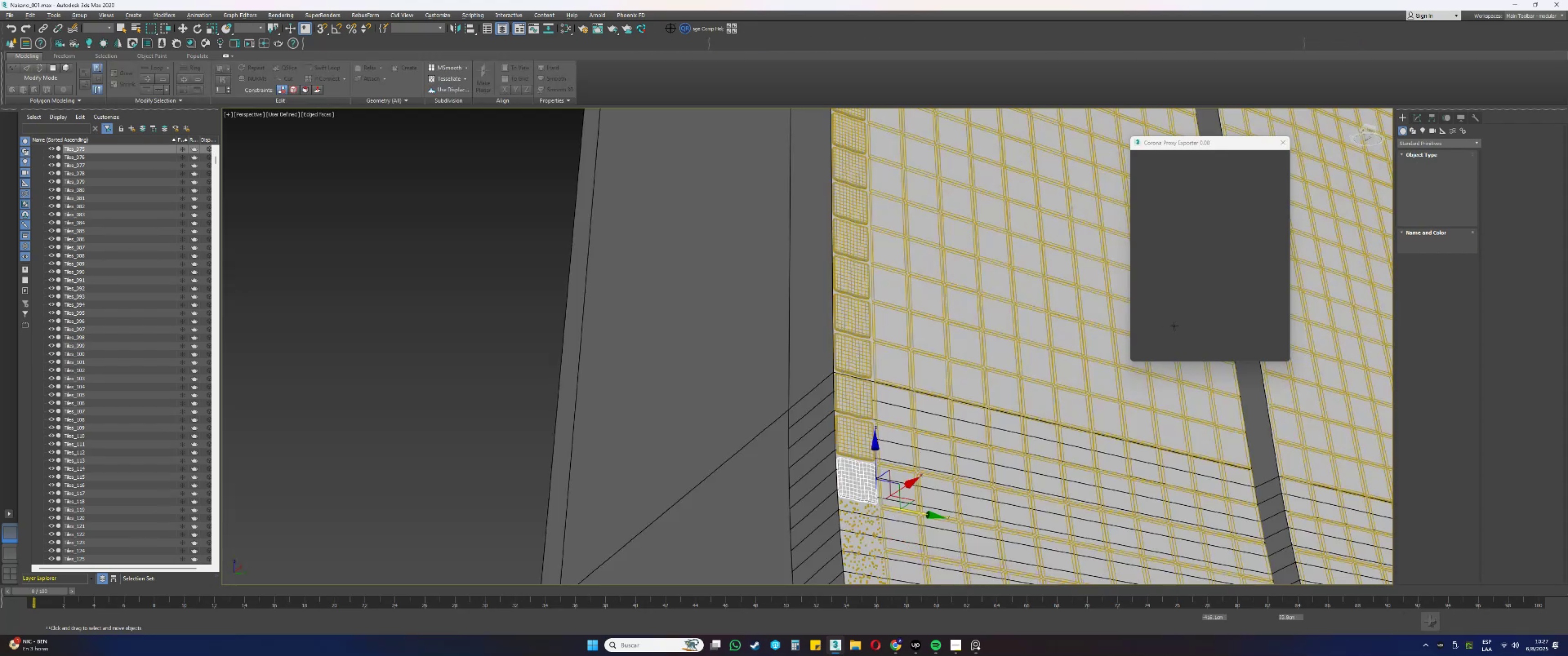 
left_click([1191, 350])
 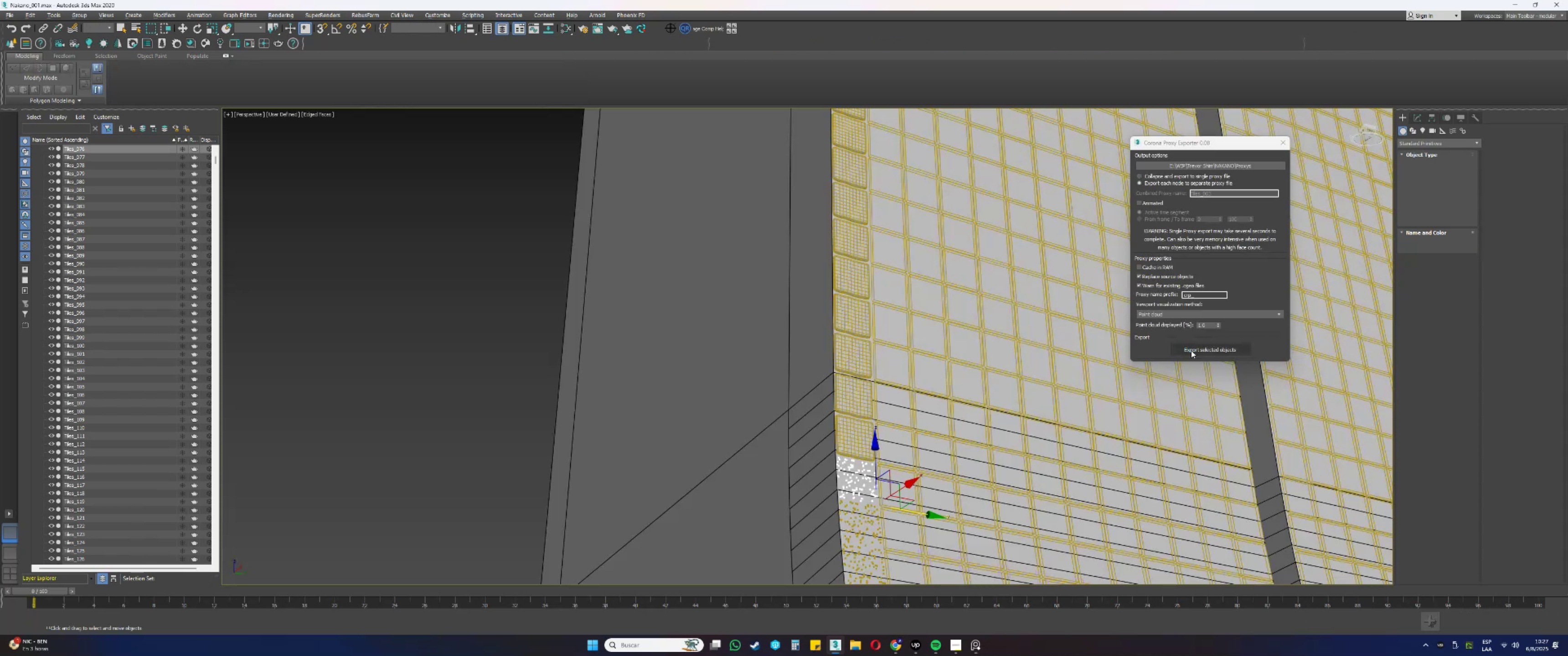 
wait(13.69)
 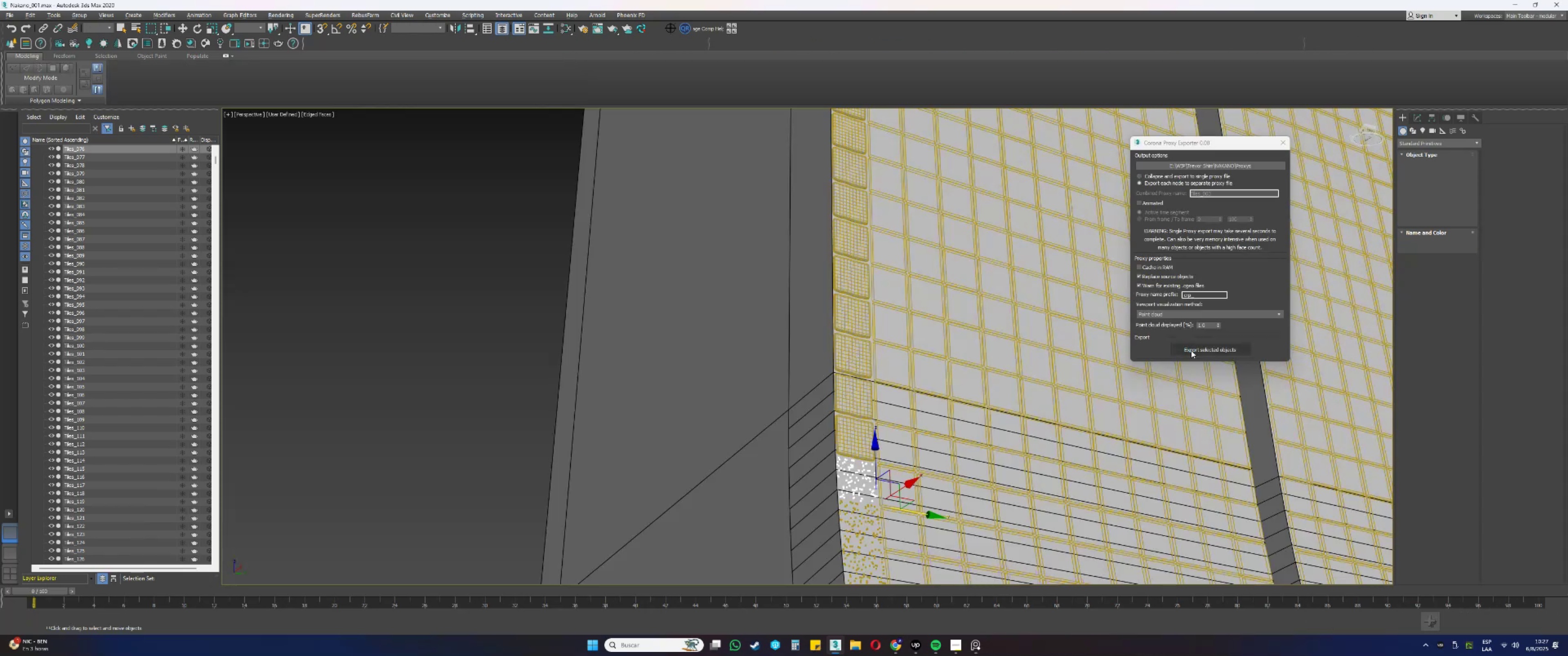 
left_click([856, 430])
 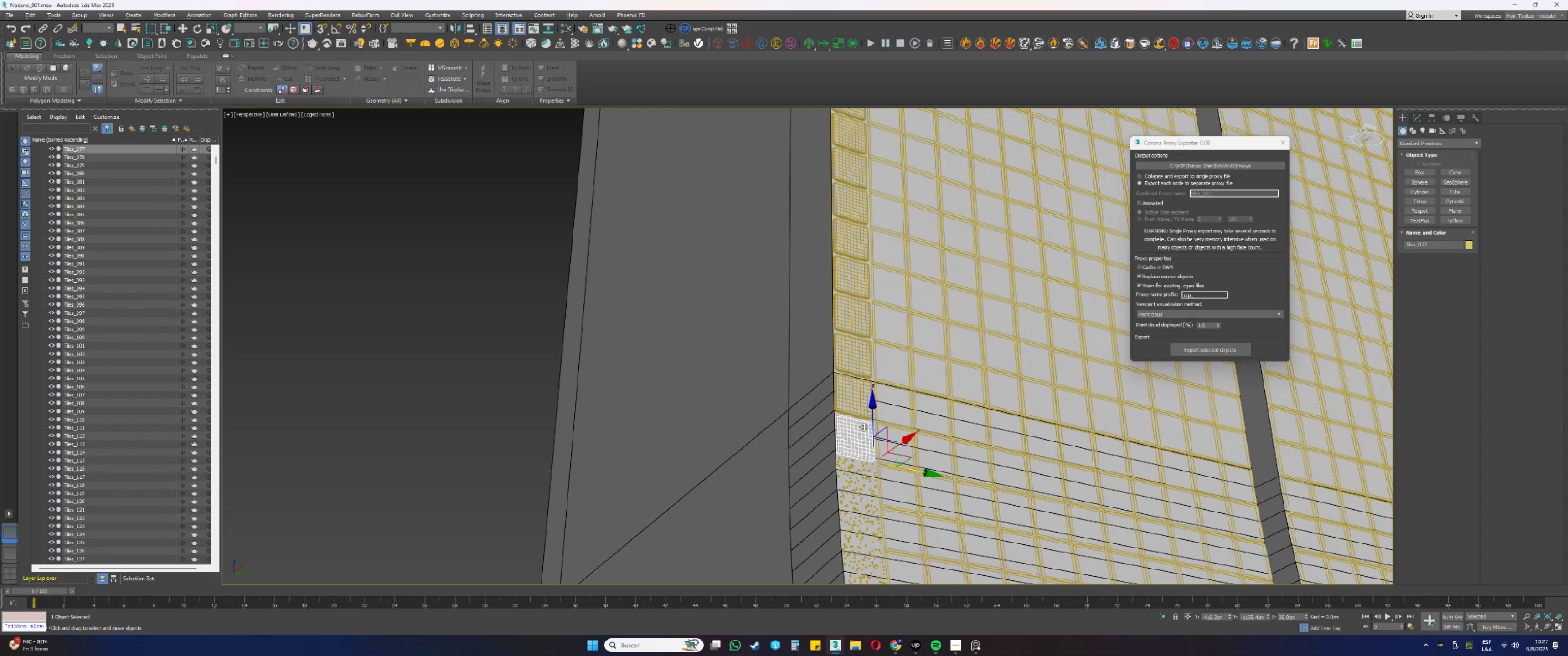 
left_click([1195, 353])
 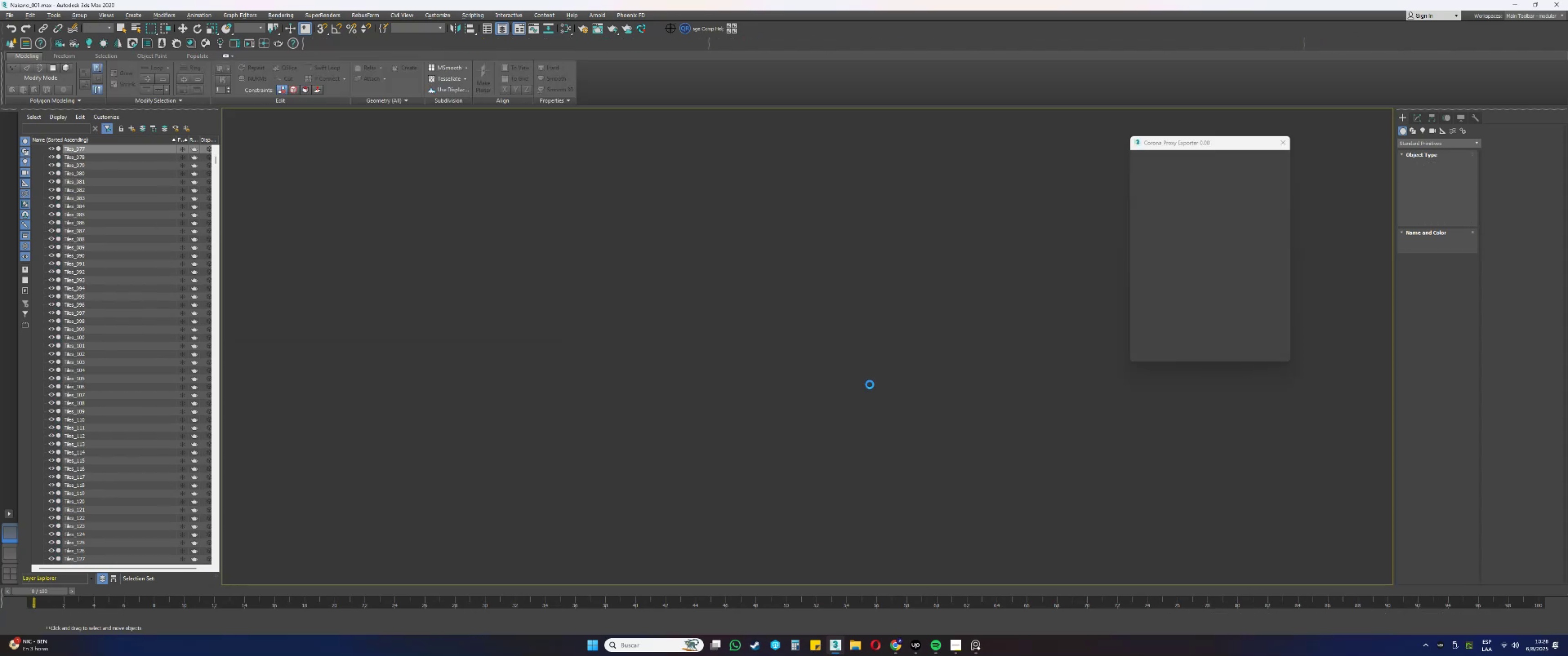 
left_click([861, 390])
 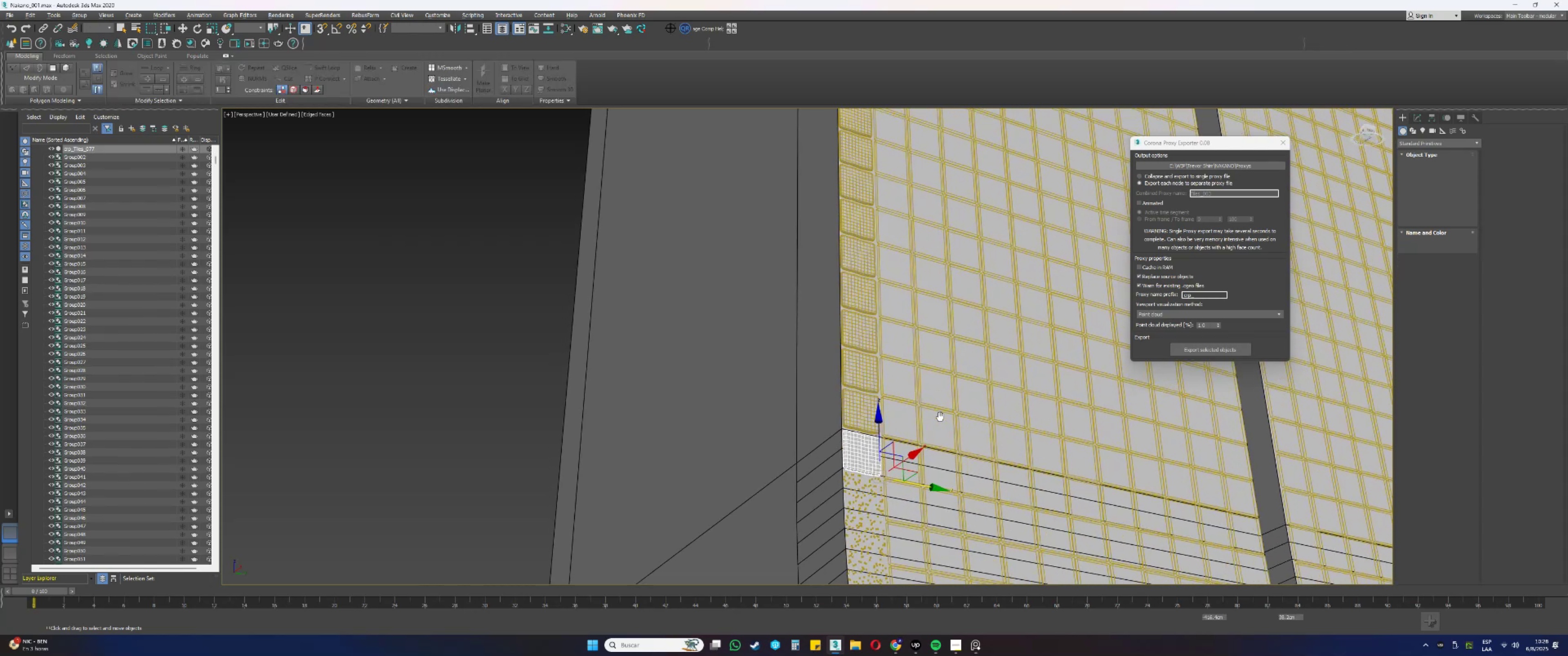 
wait(7.65)
 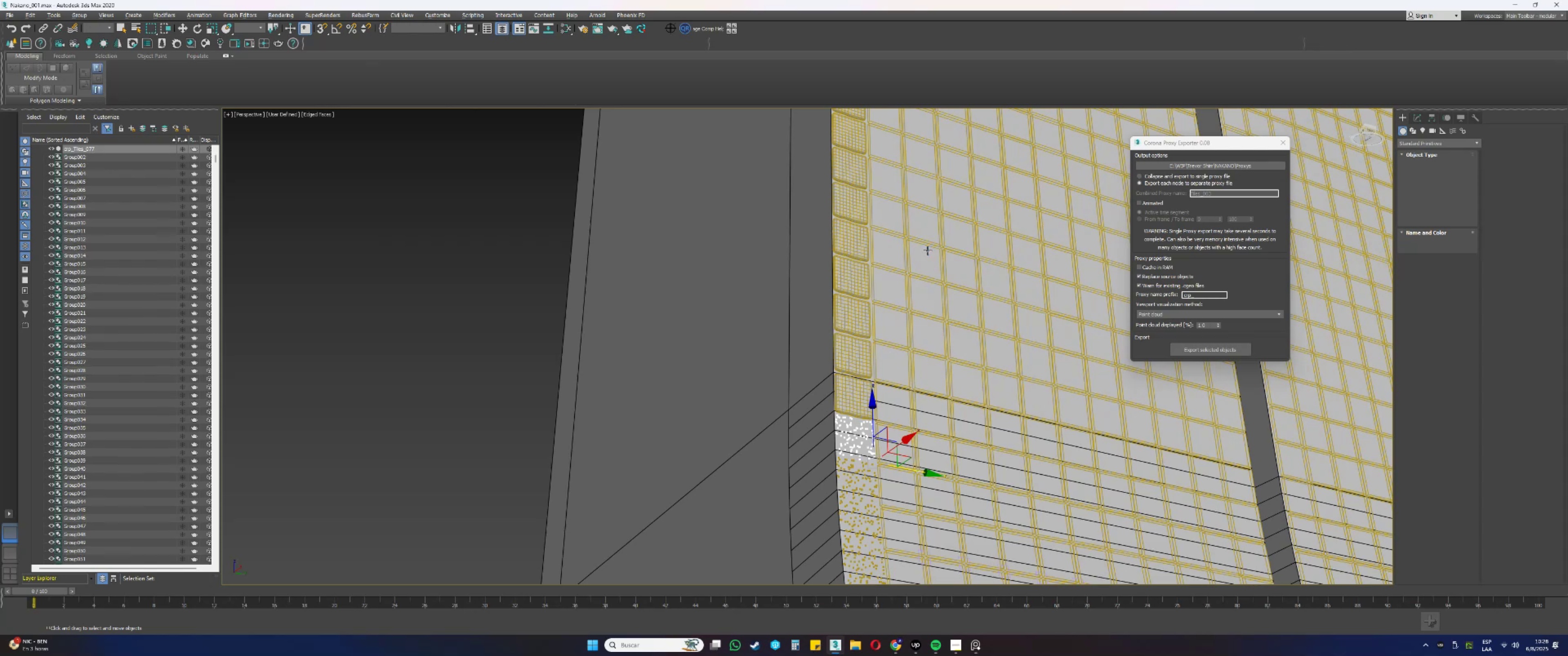 
left_click([1201, 348])
 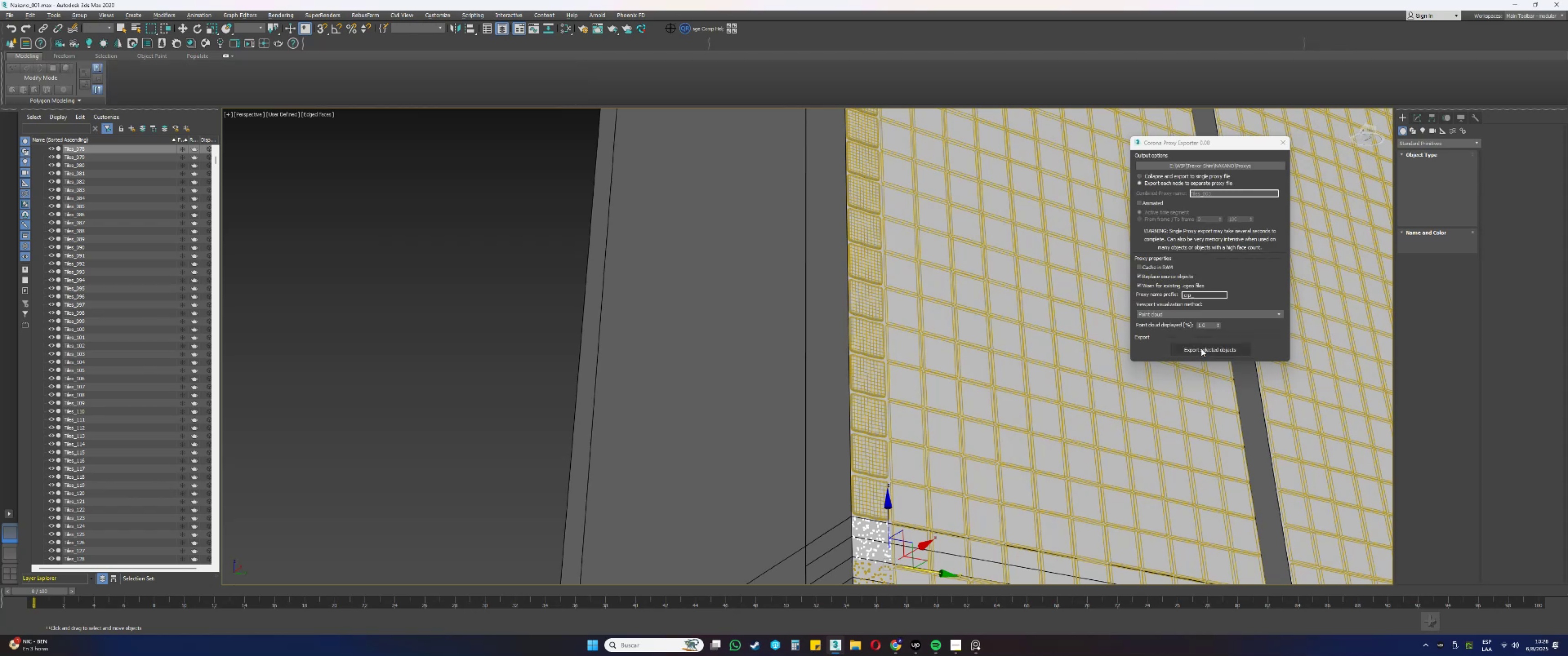 
wait(7.61)
 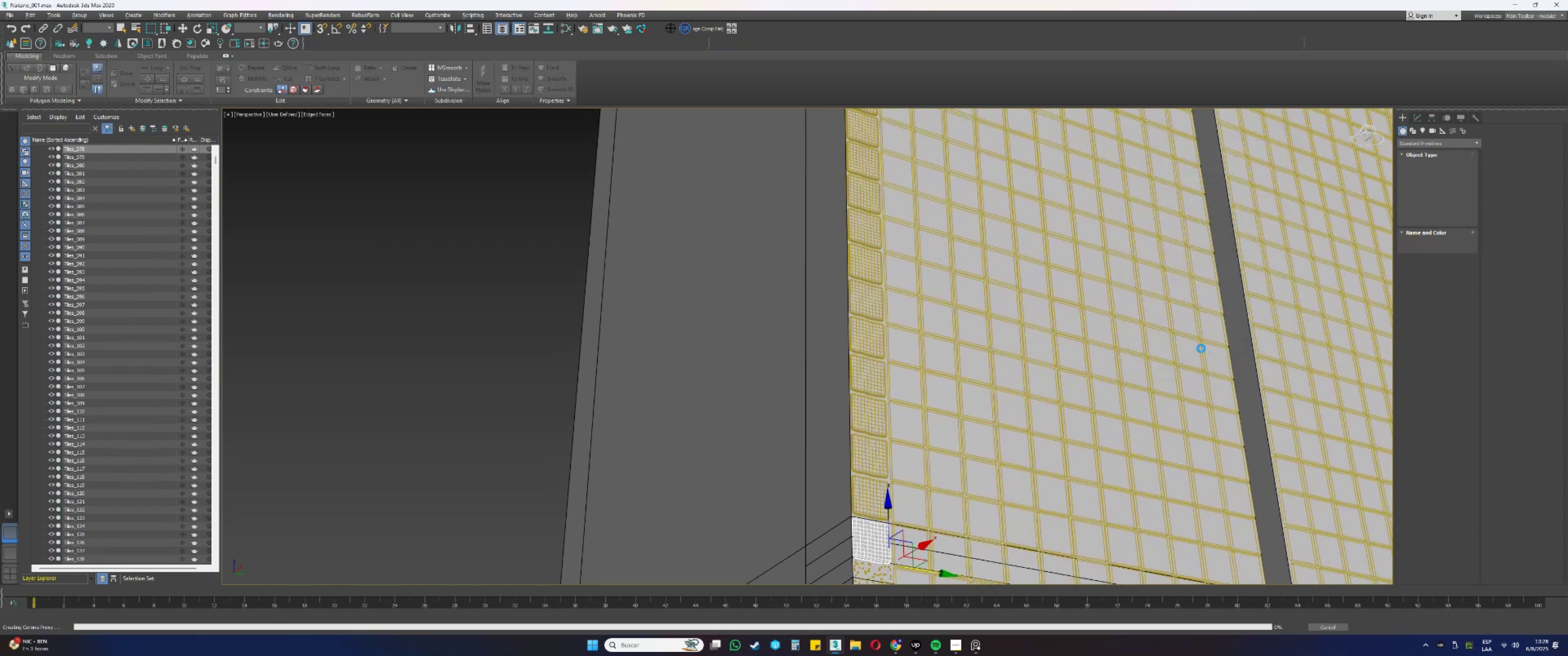 
left_click([861, 507])
 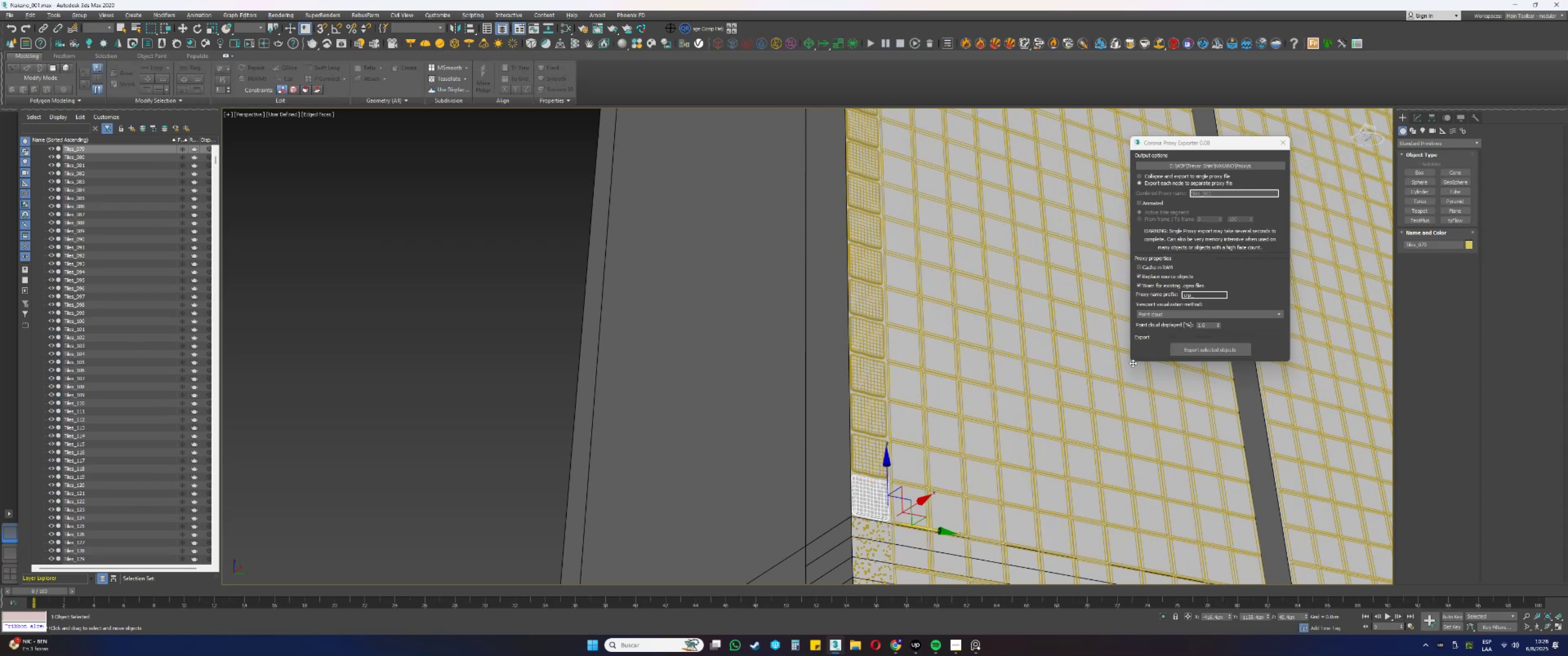 
left_click([1183, 348])
 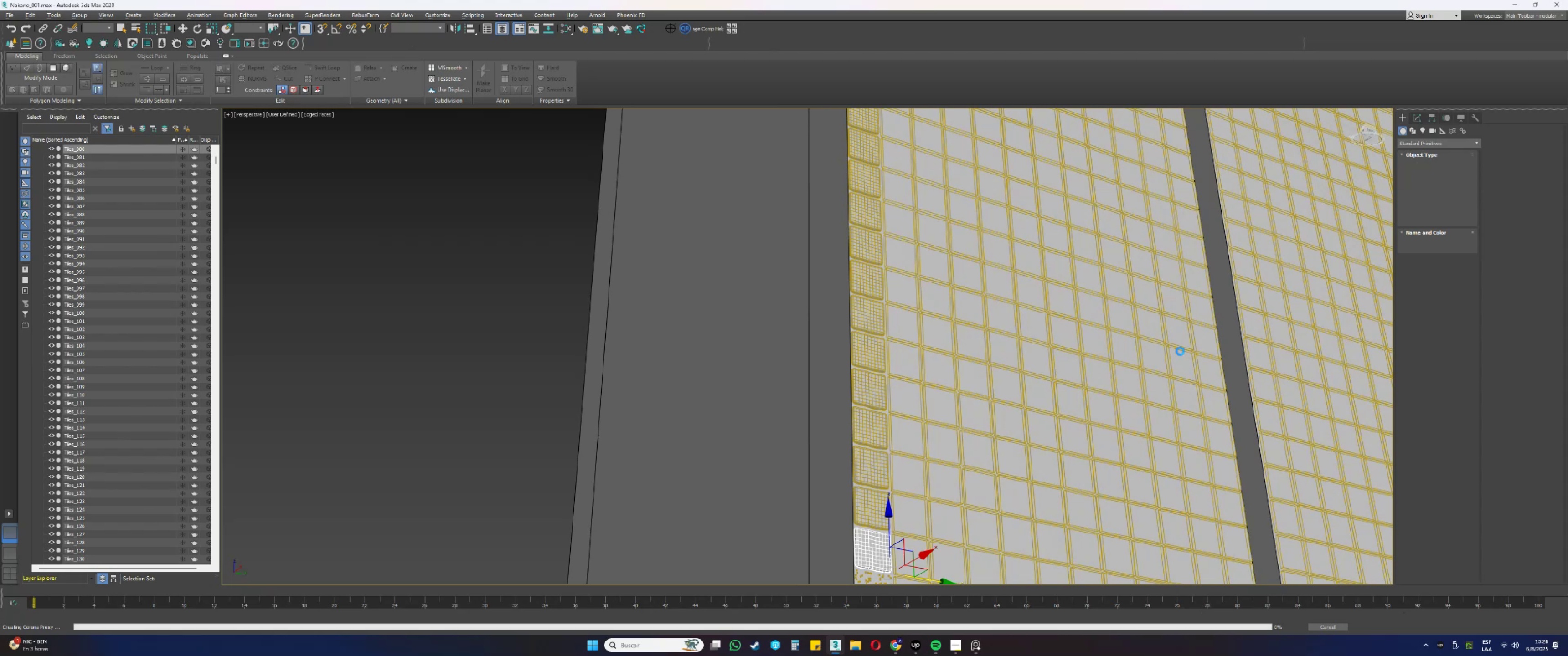 
wait(20.74)
 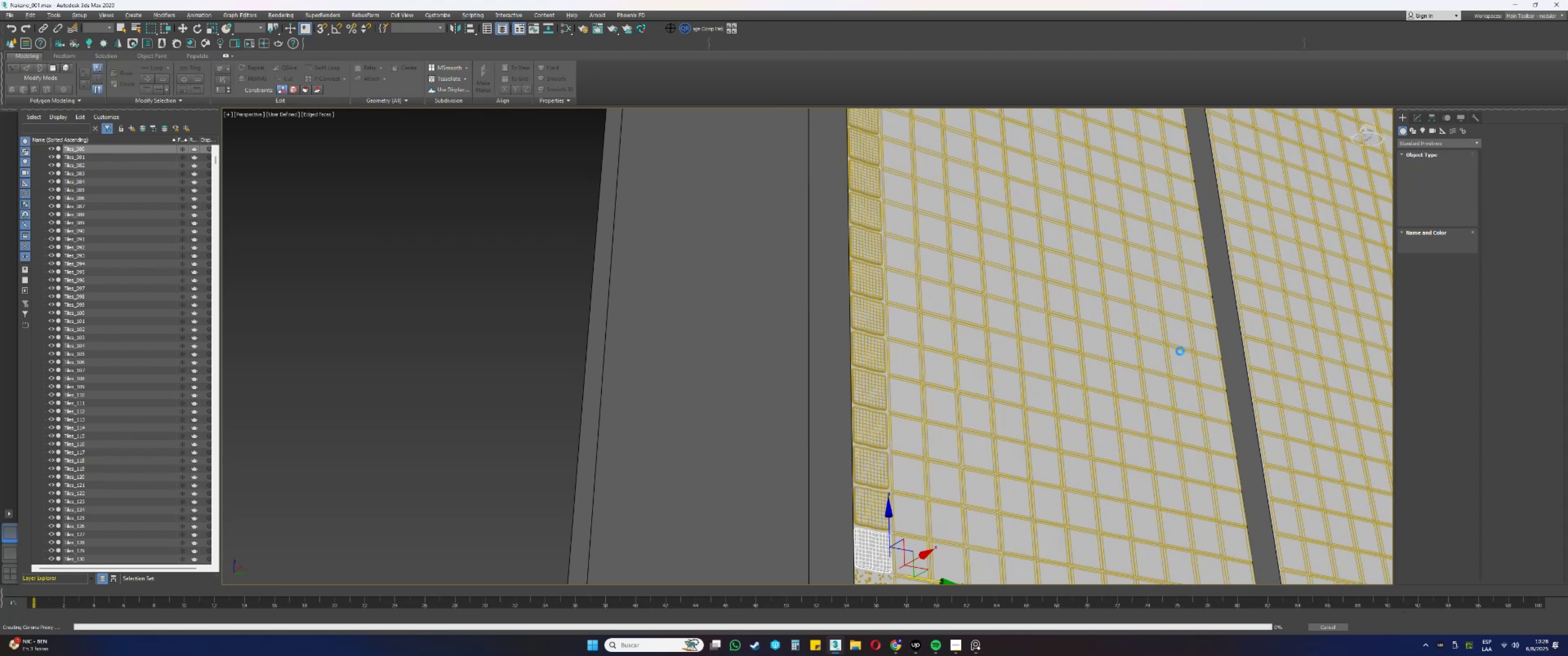 
left_click([871, 508])
 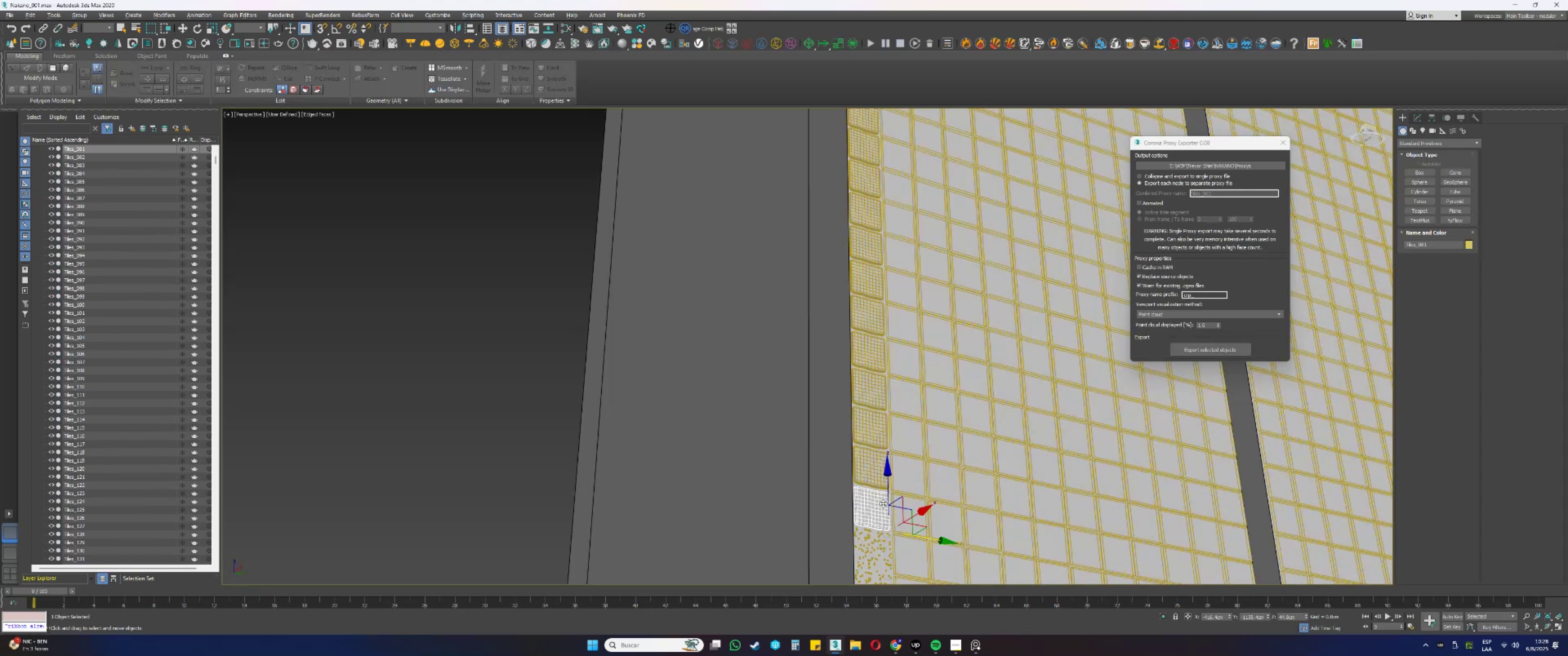 
left_click([1204, 353])
 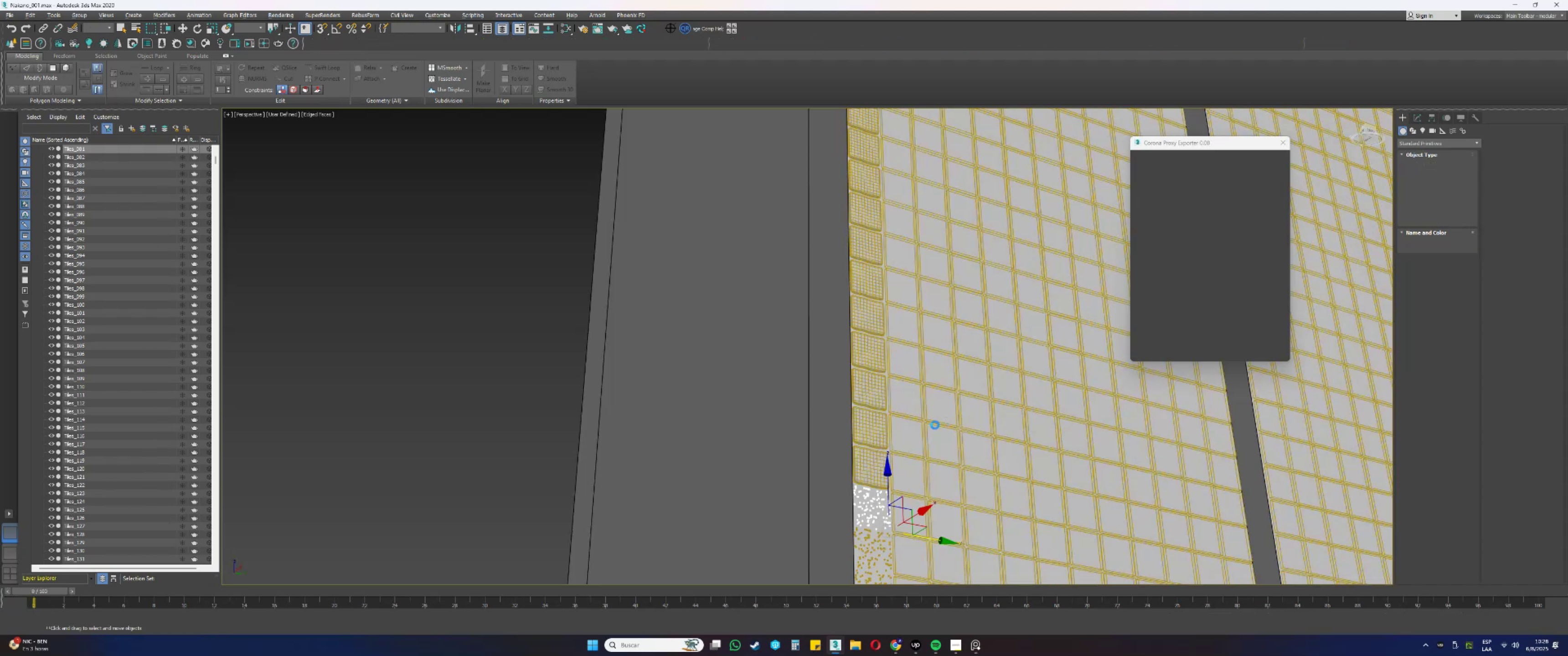 
wait(5.07)
 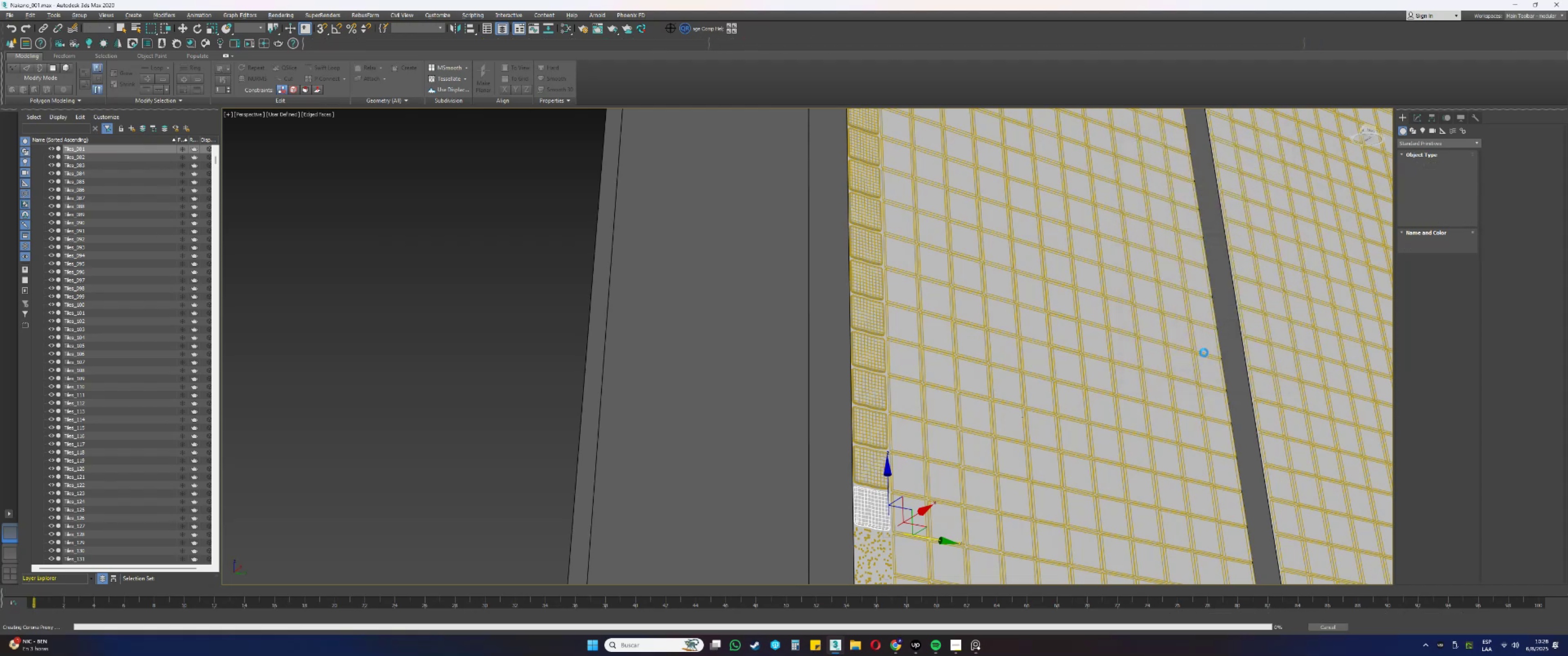 
left_click([879, 463])
 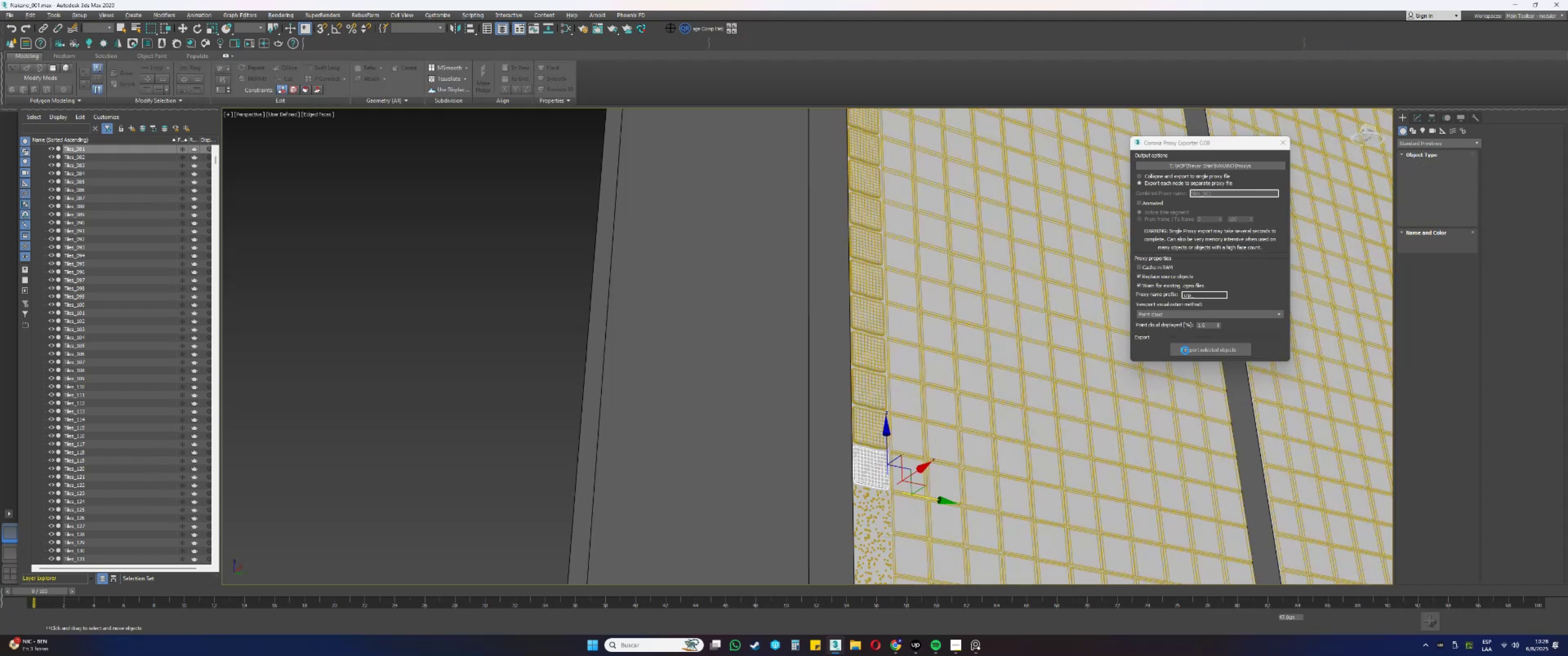 
left_click([1185, 350])
 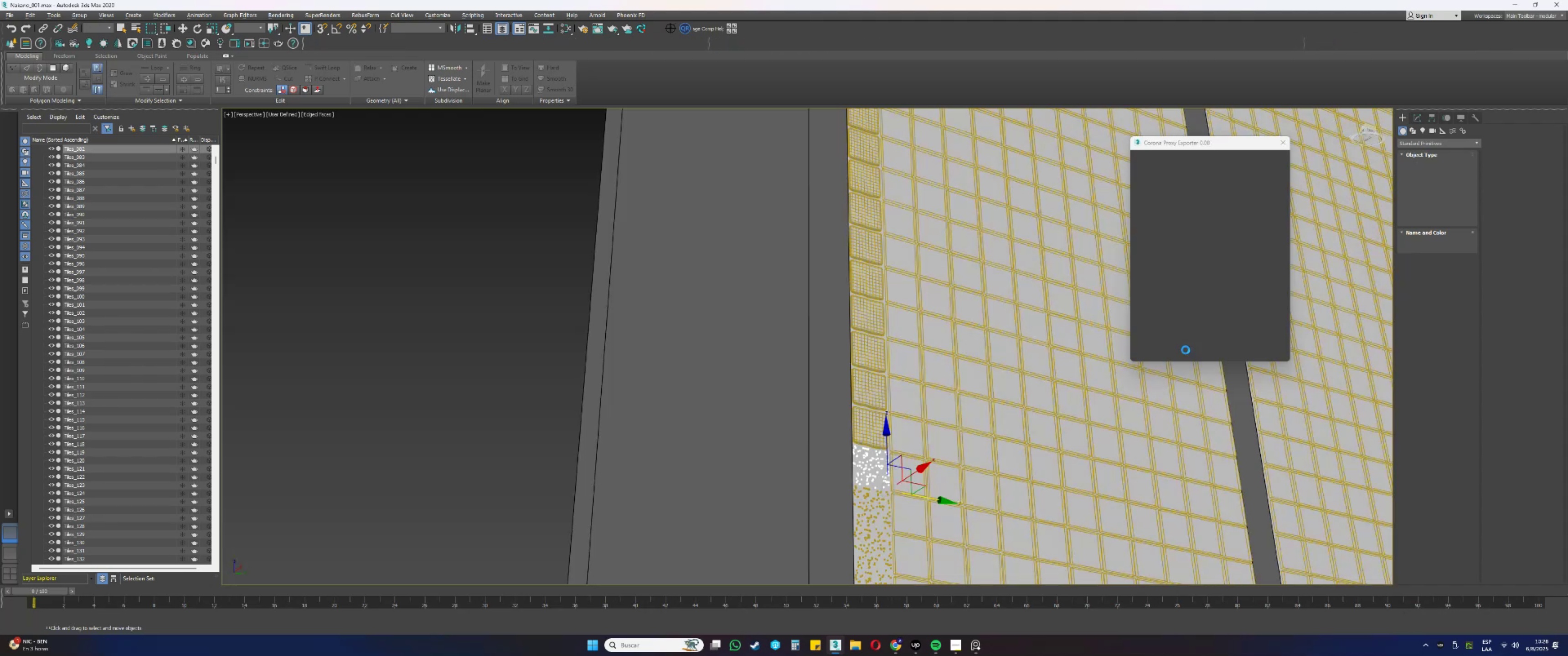 
wait(8.59)
 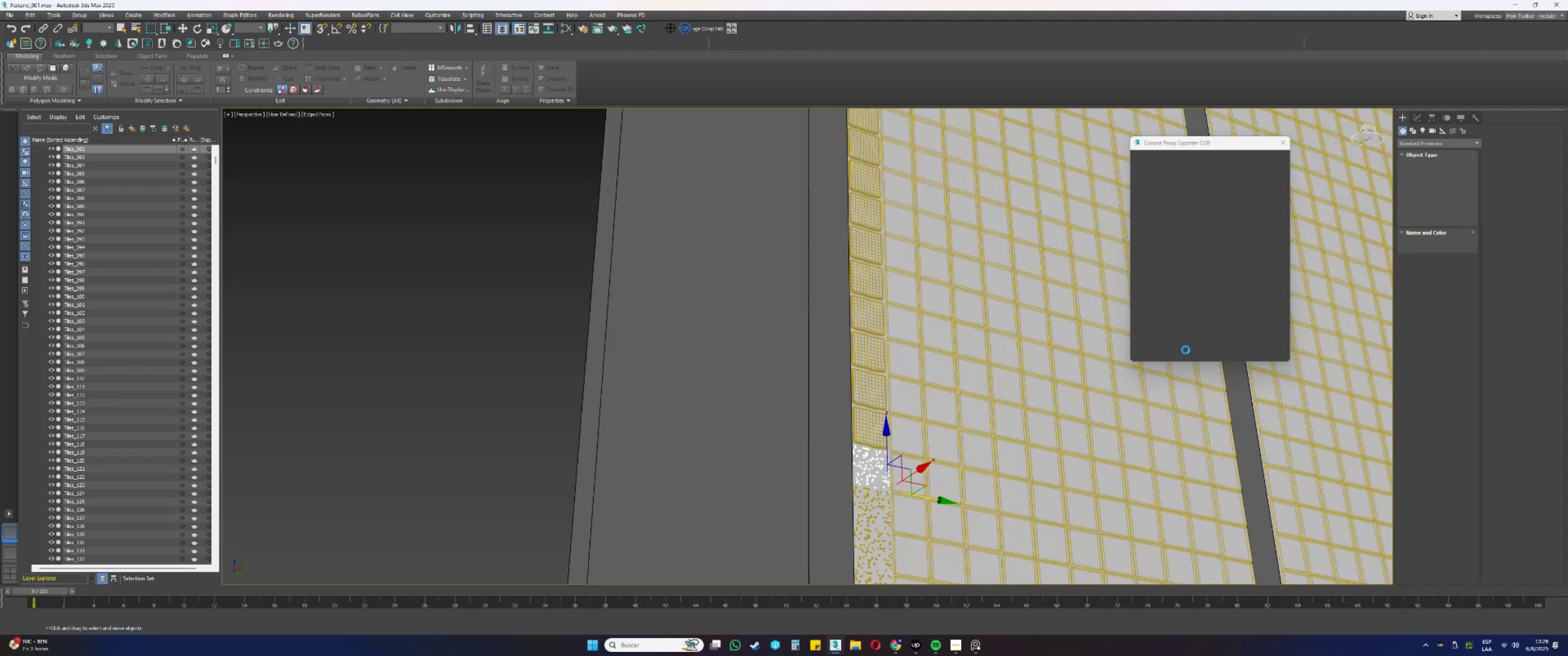 
left_click([866, 433])
 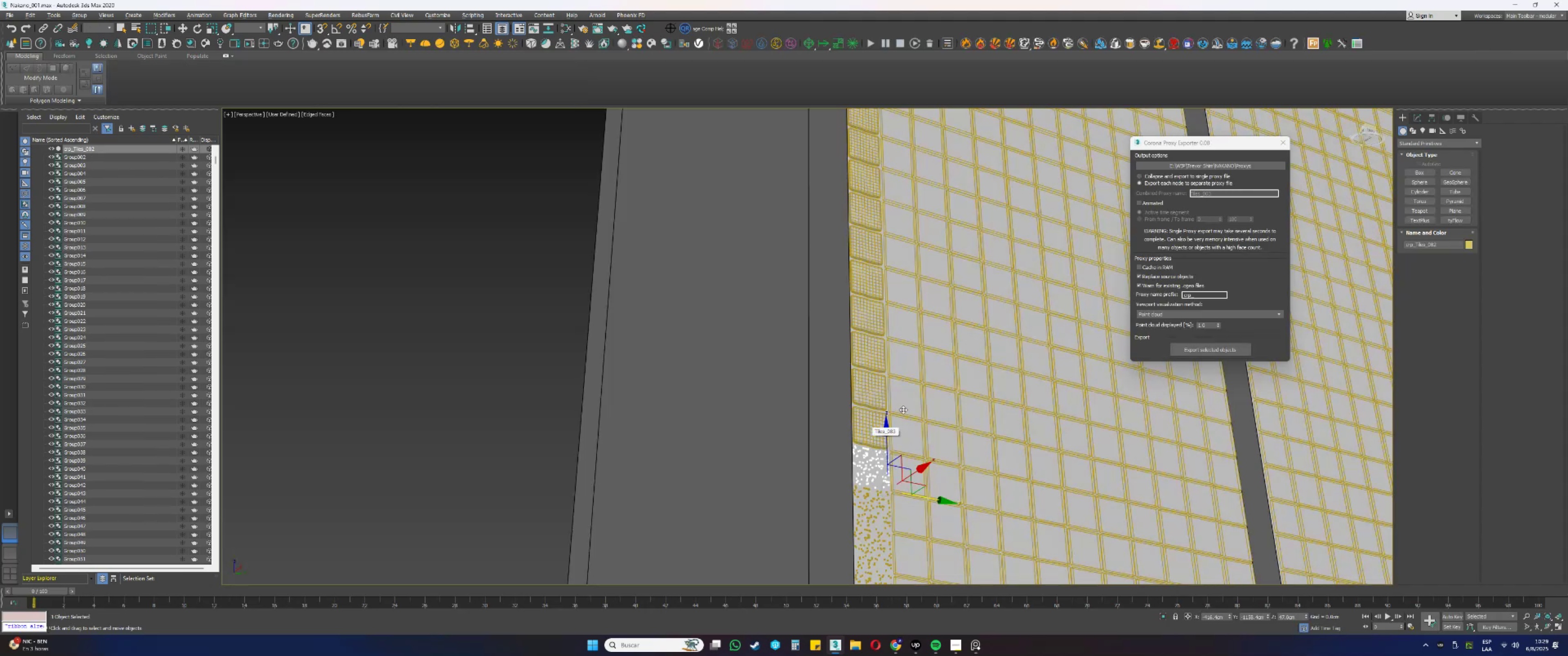 
scroll: coordinate [897, 385], scroll_direction: up, amount: 1.0
 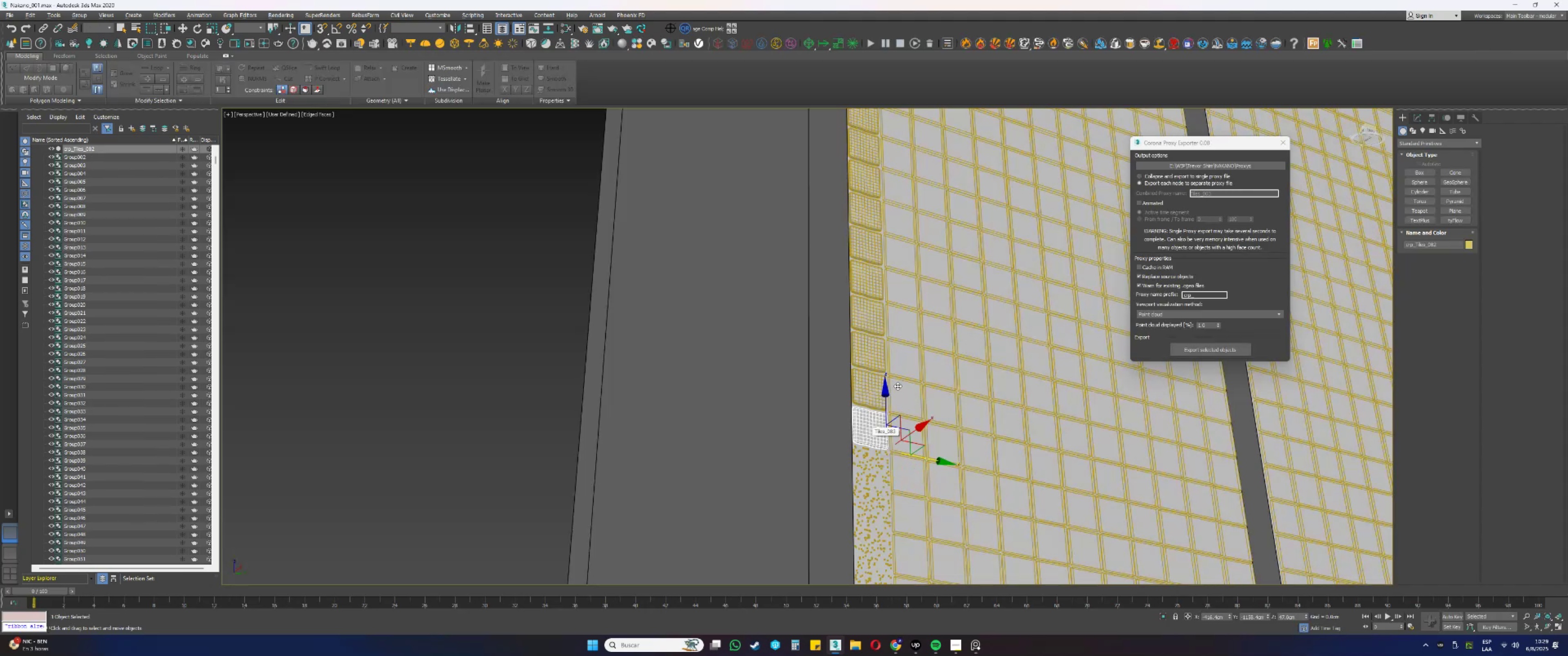 
hold_key(key=AltLeft, duration=1.54)
 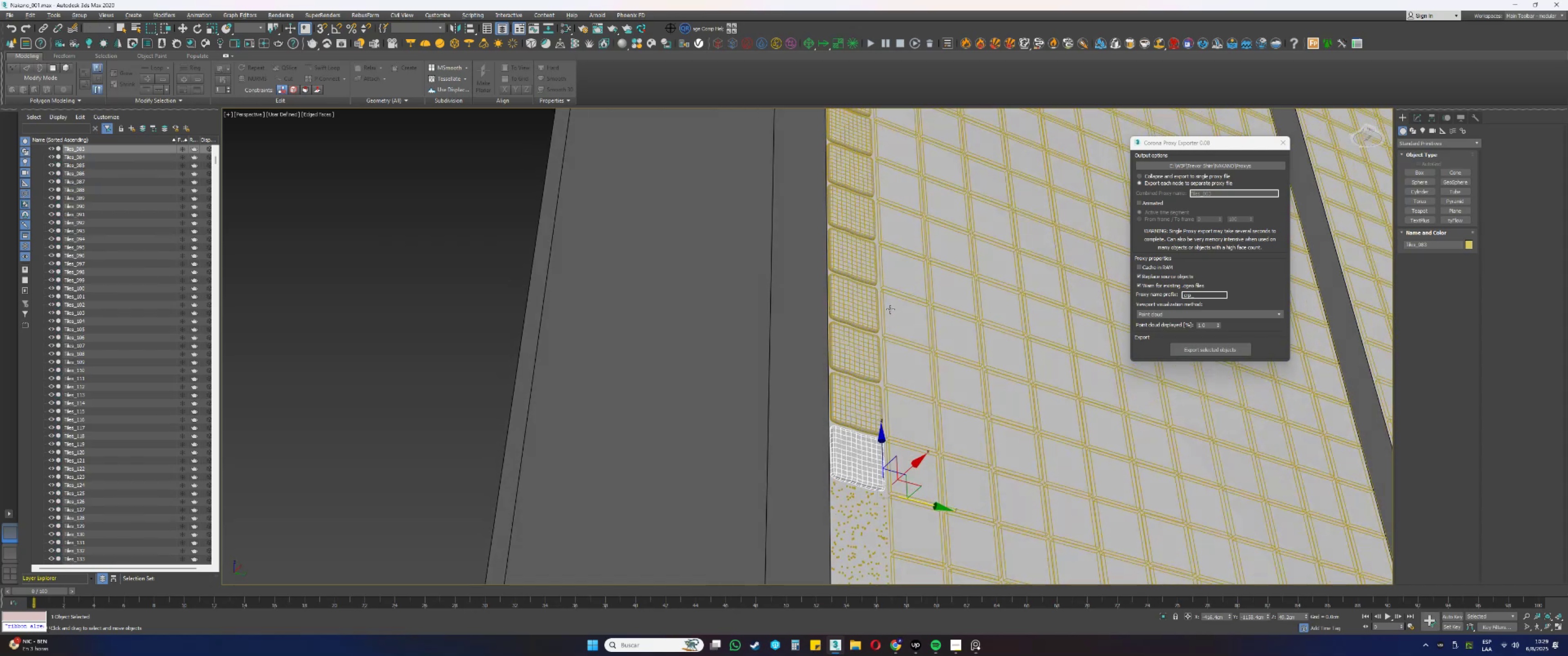 
hold_key(key=AltLeft, duration=1.51)
 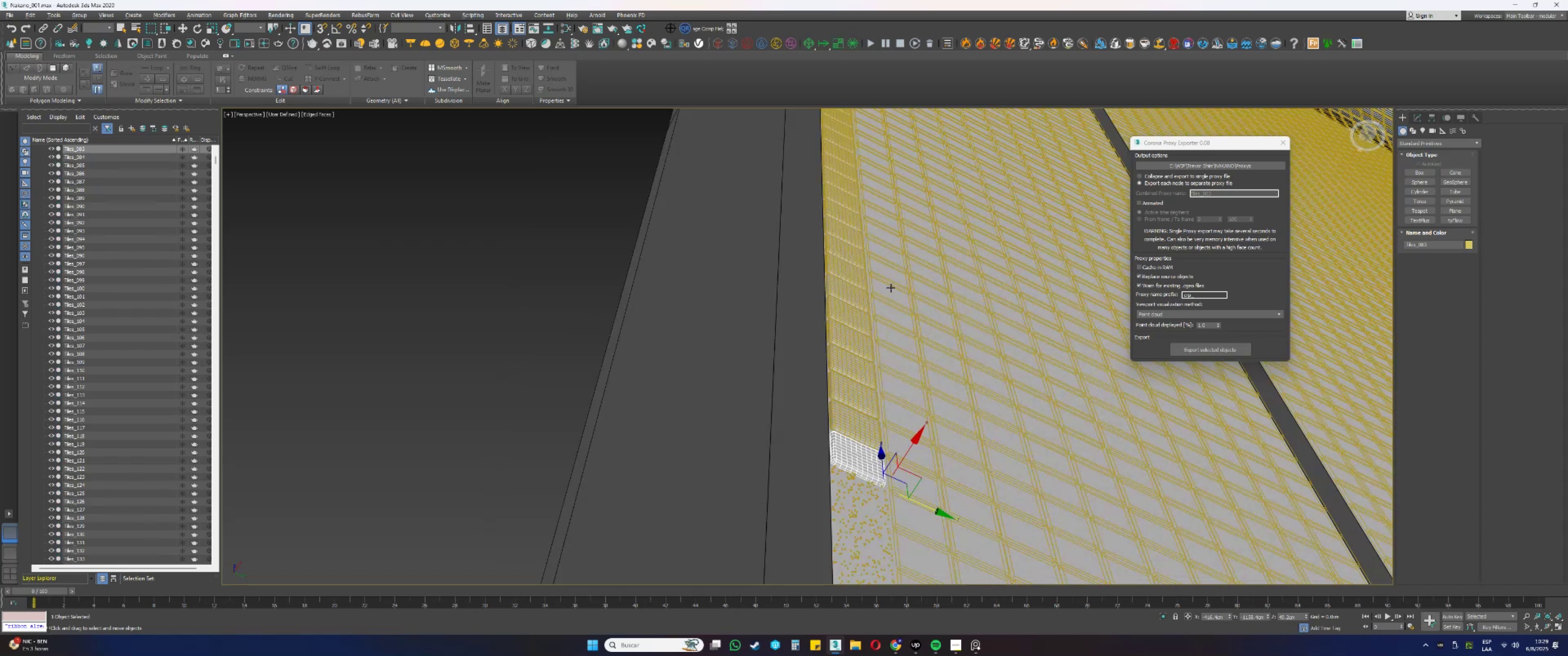 
hold_key(key=AltLeft, duration=0.65)
 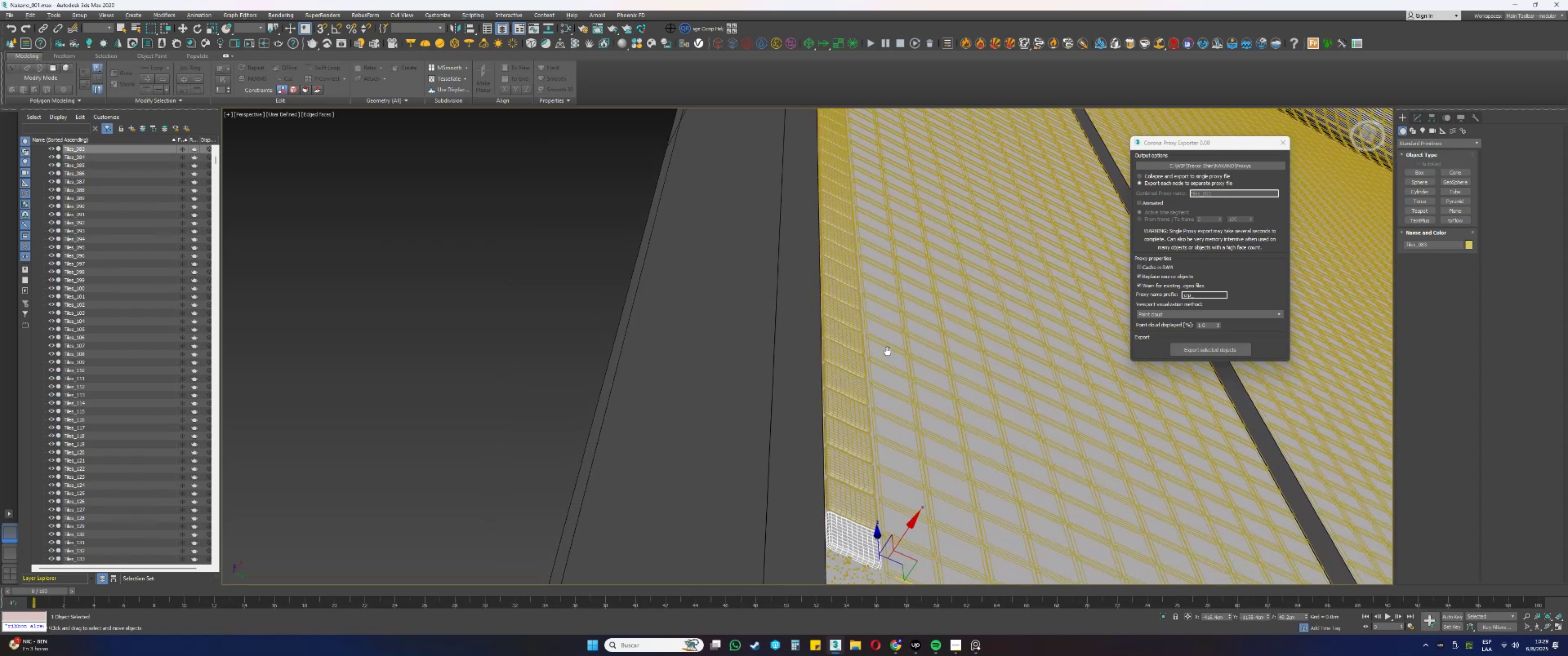 
left_click([1205, 348])
 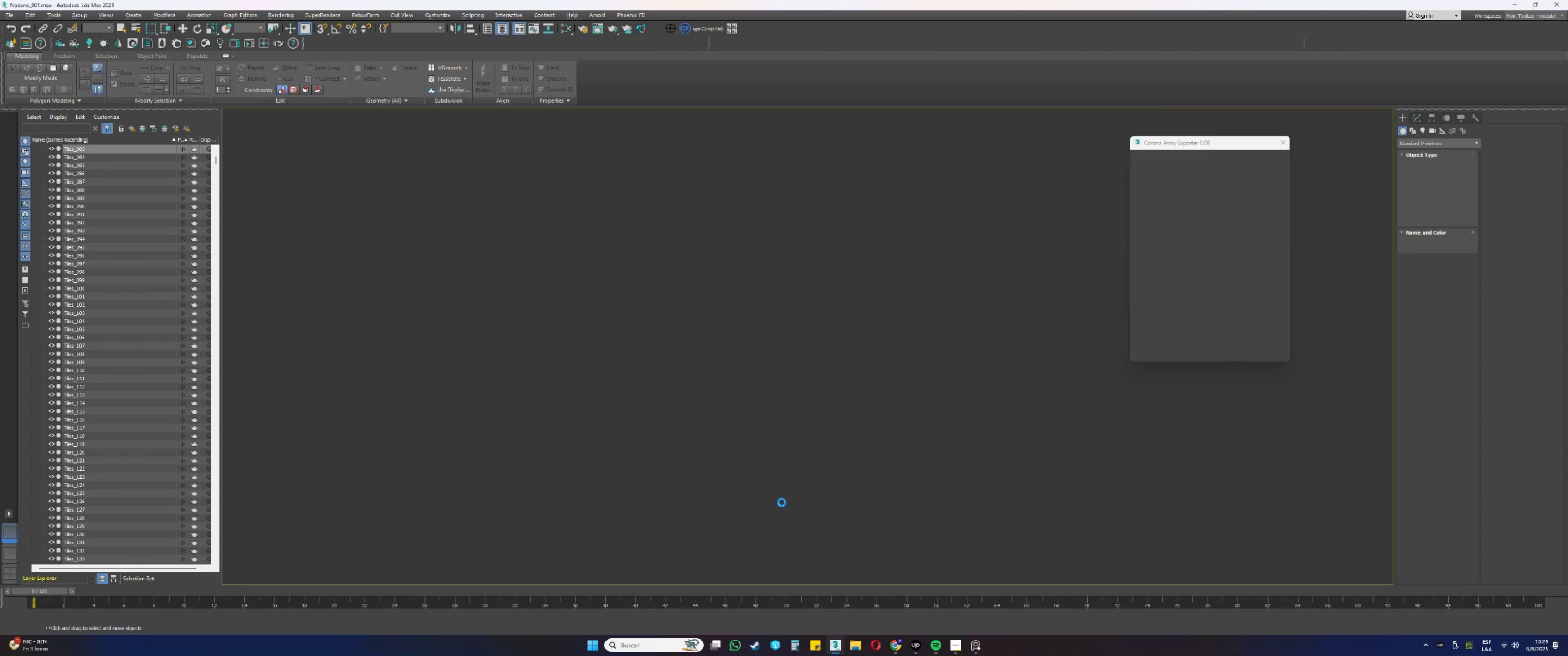 
wait(5.17)
 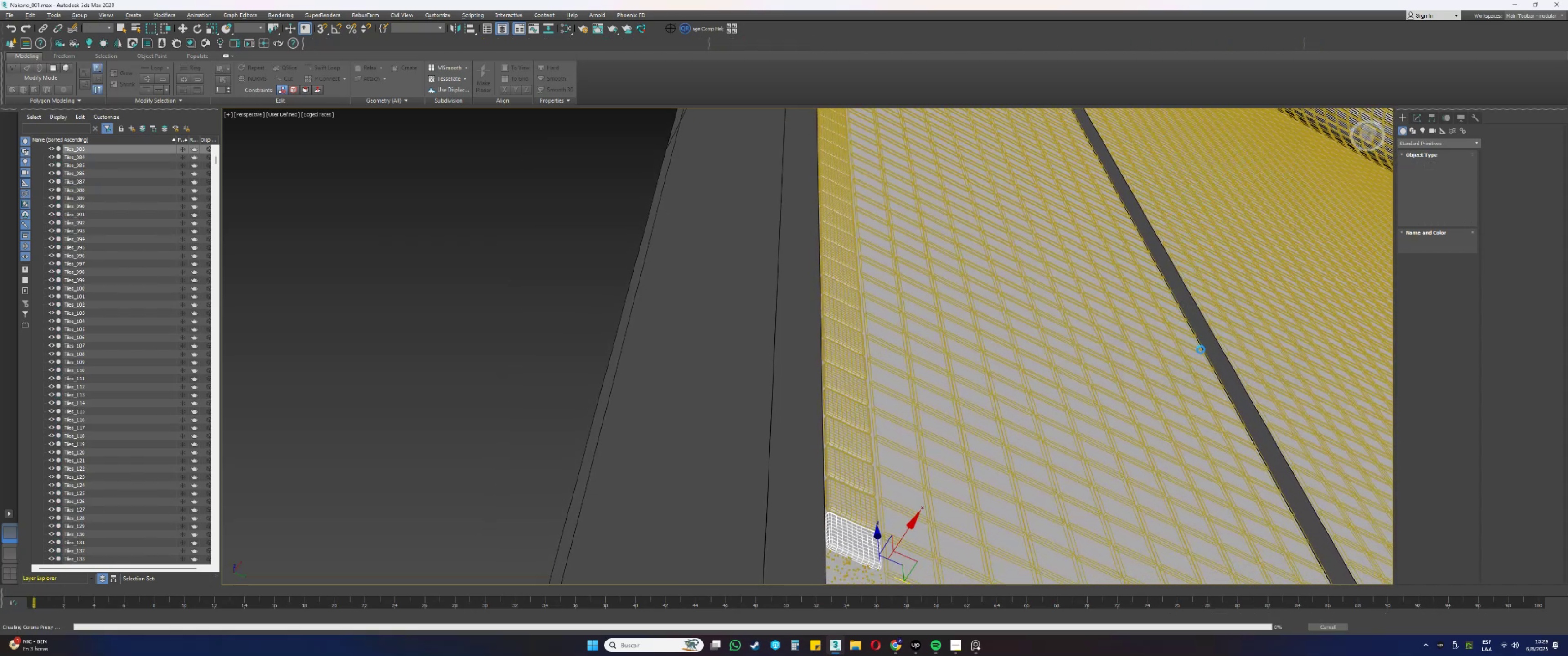 
left_click([853, 499])
 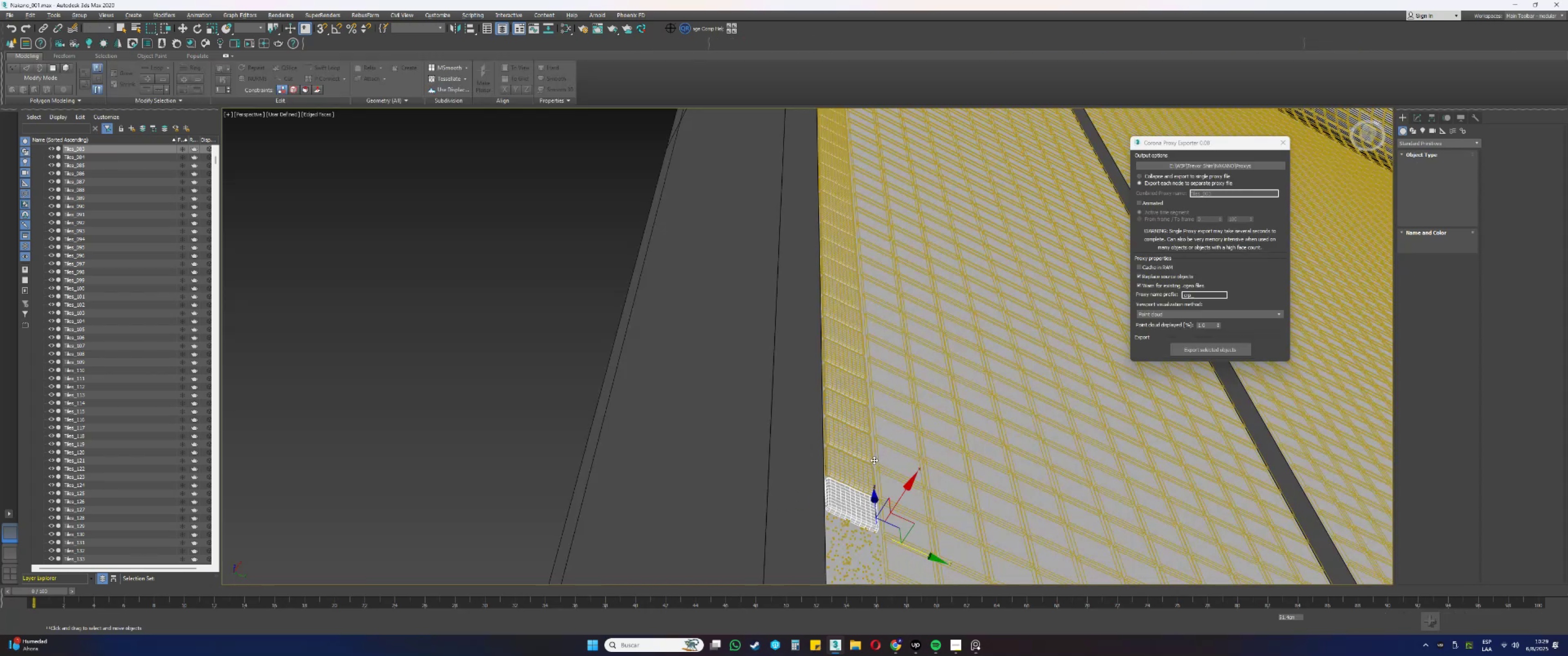 
wait(8.06)
 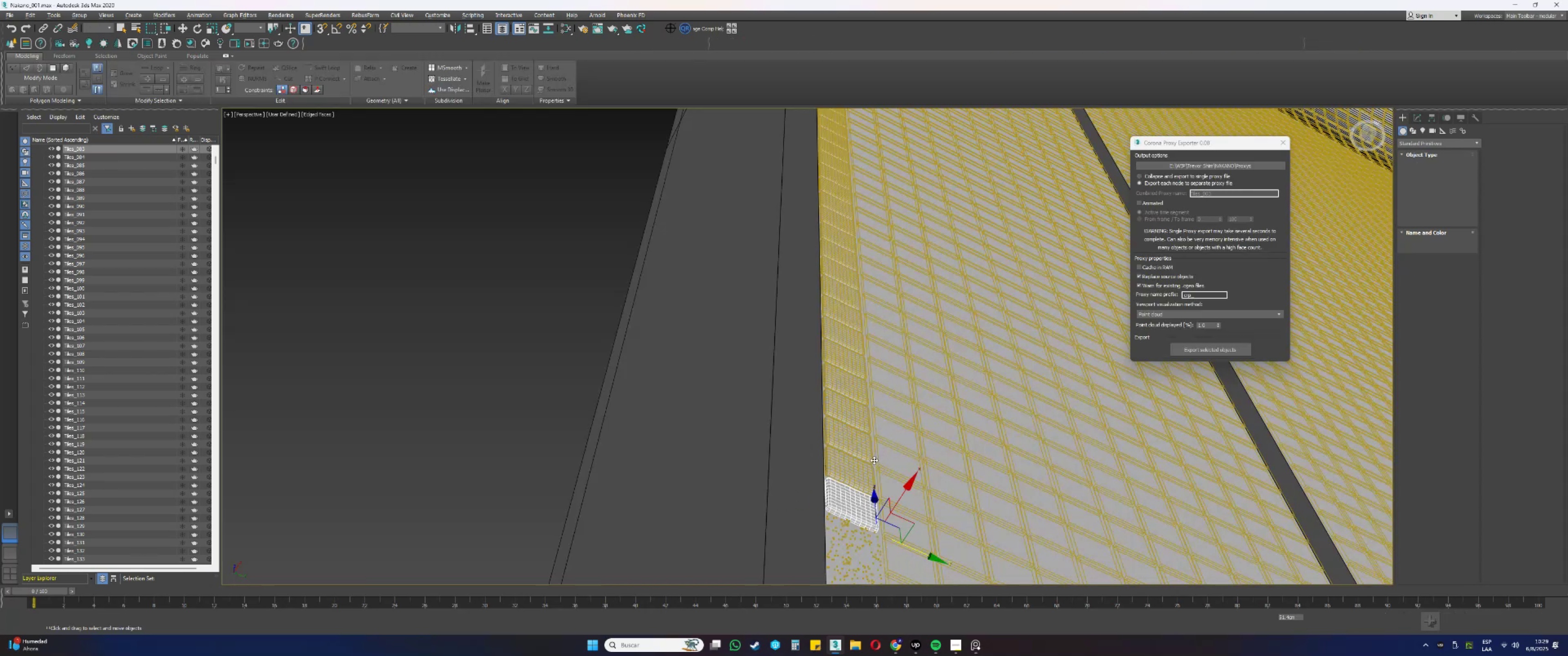 
left_click([1199, 352])
 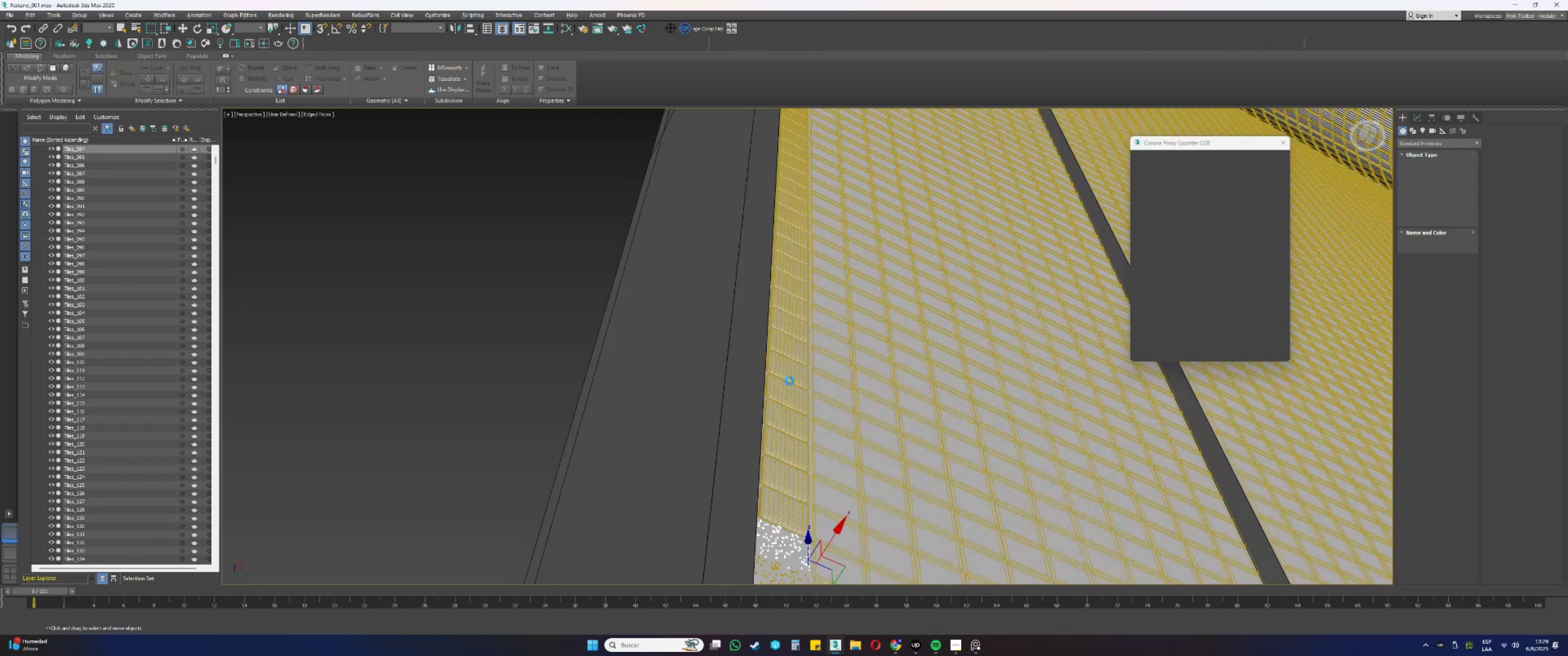 
wait(5.19)
 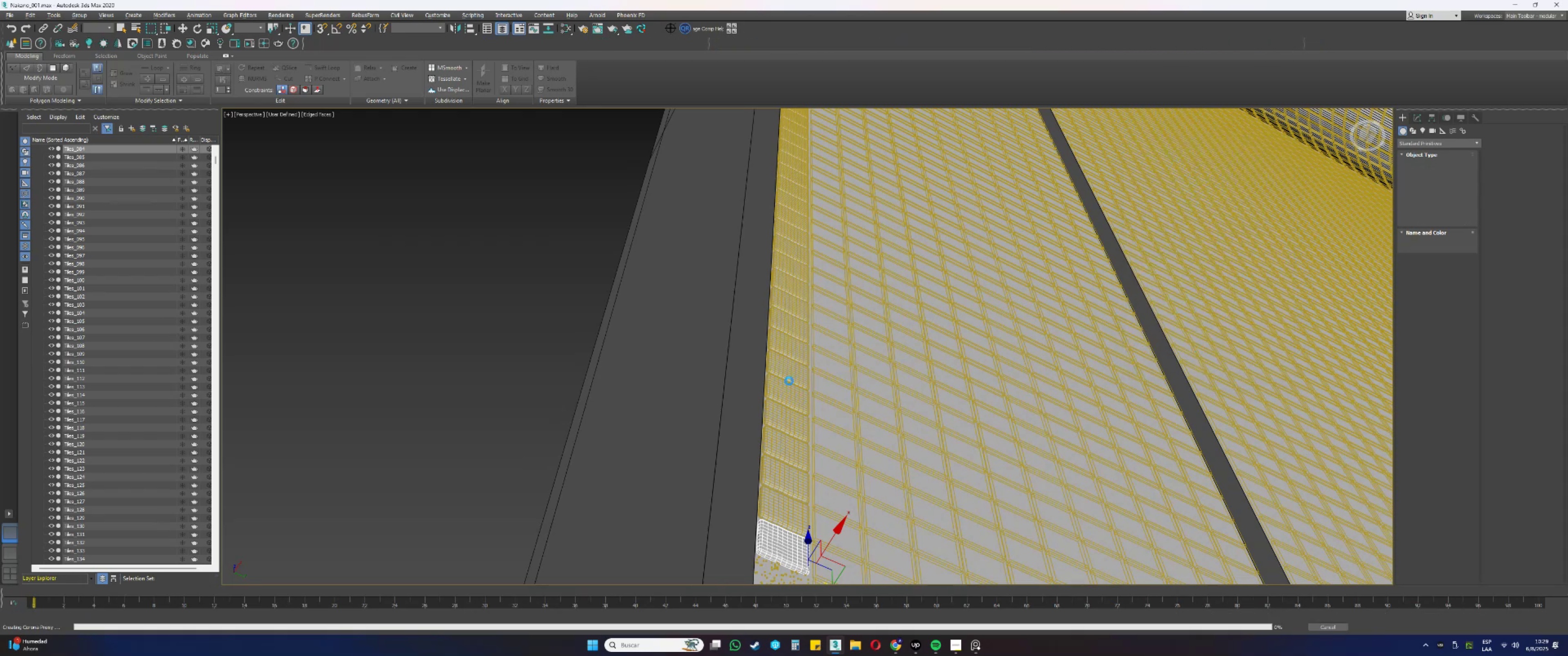 
left_click([778, 505])
 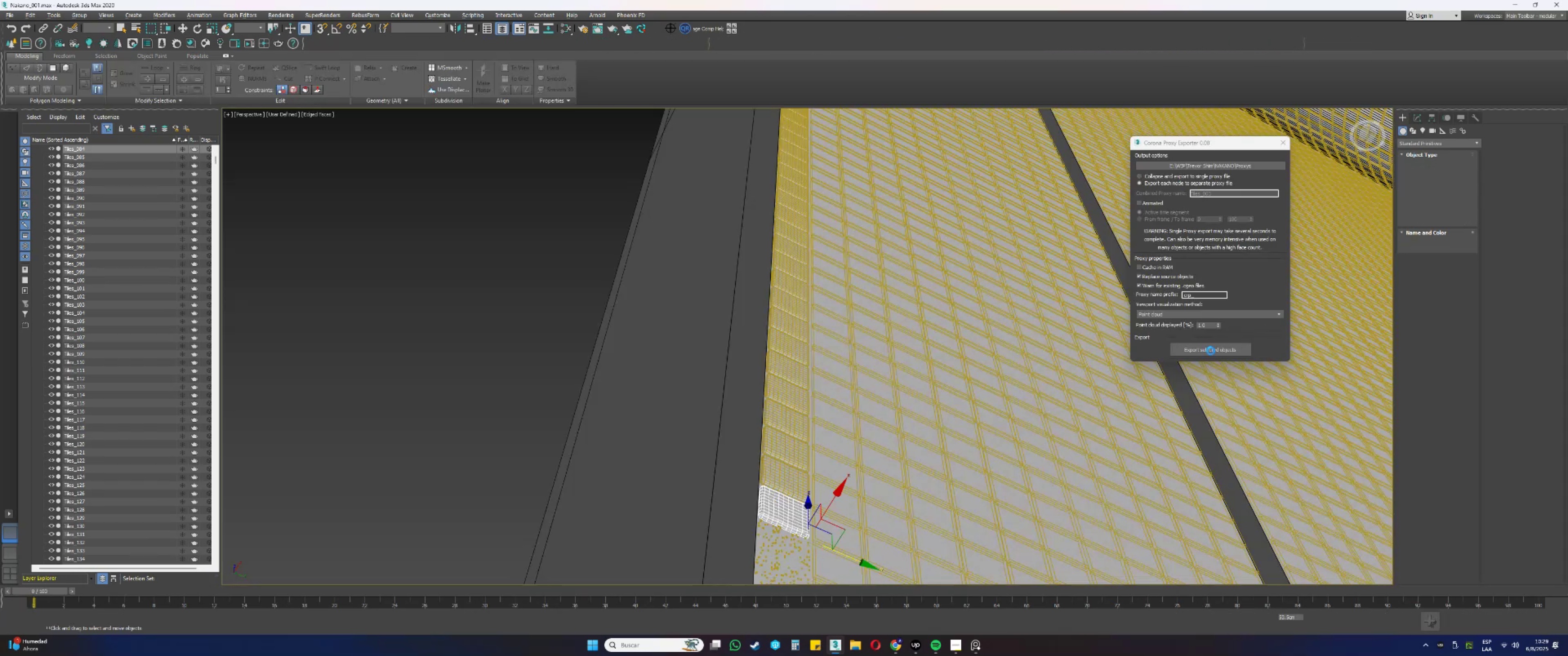 
wait(5.12)
 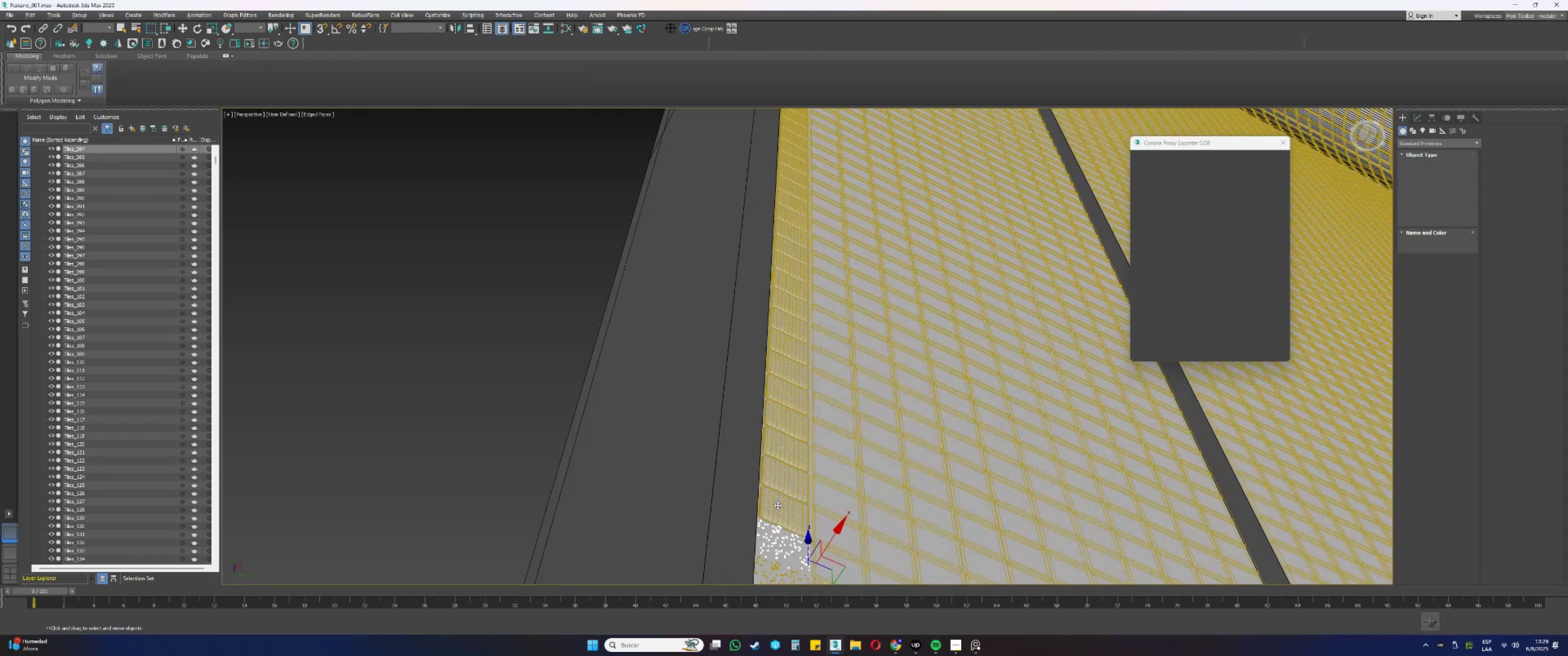 
left_click([1211, 351])
 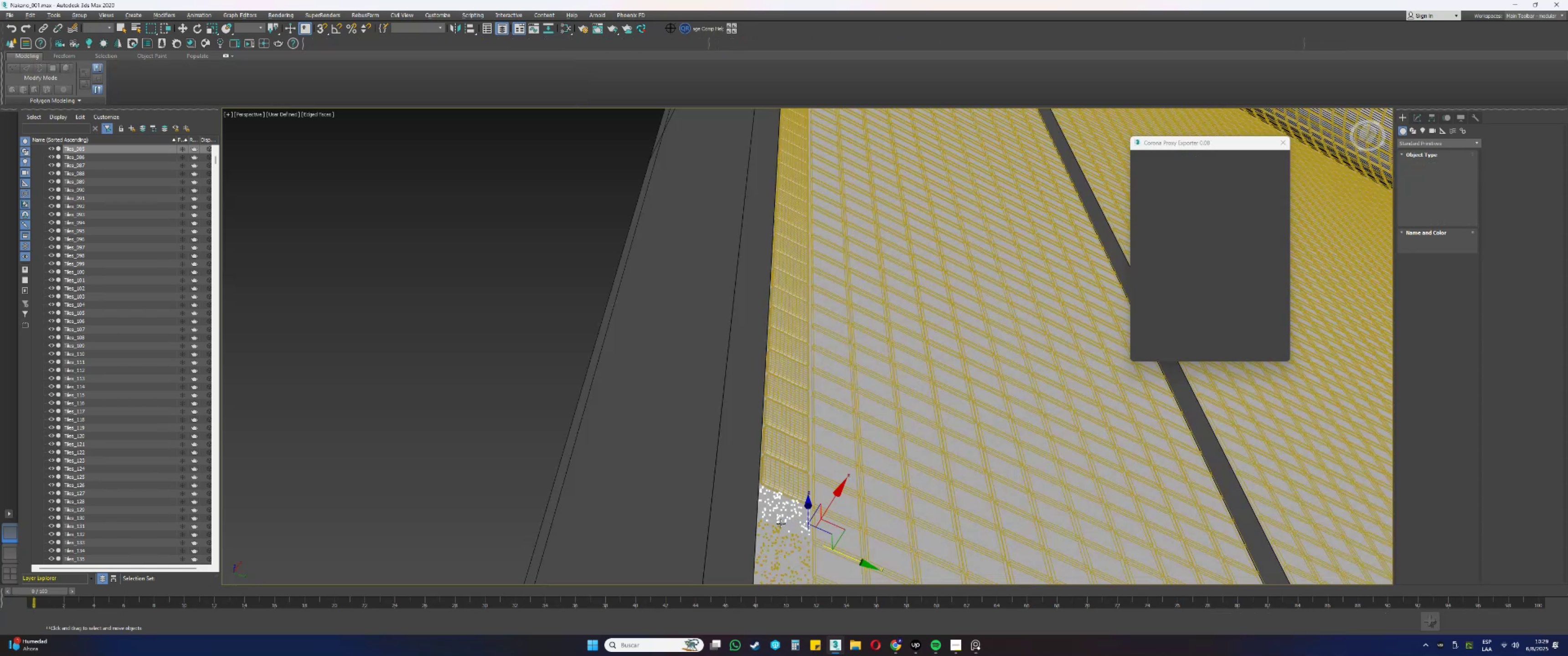 
wait(6.27)
 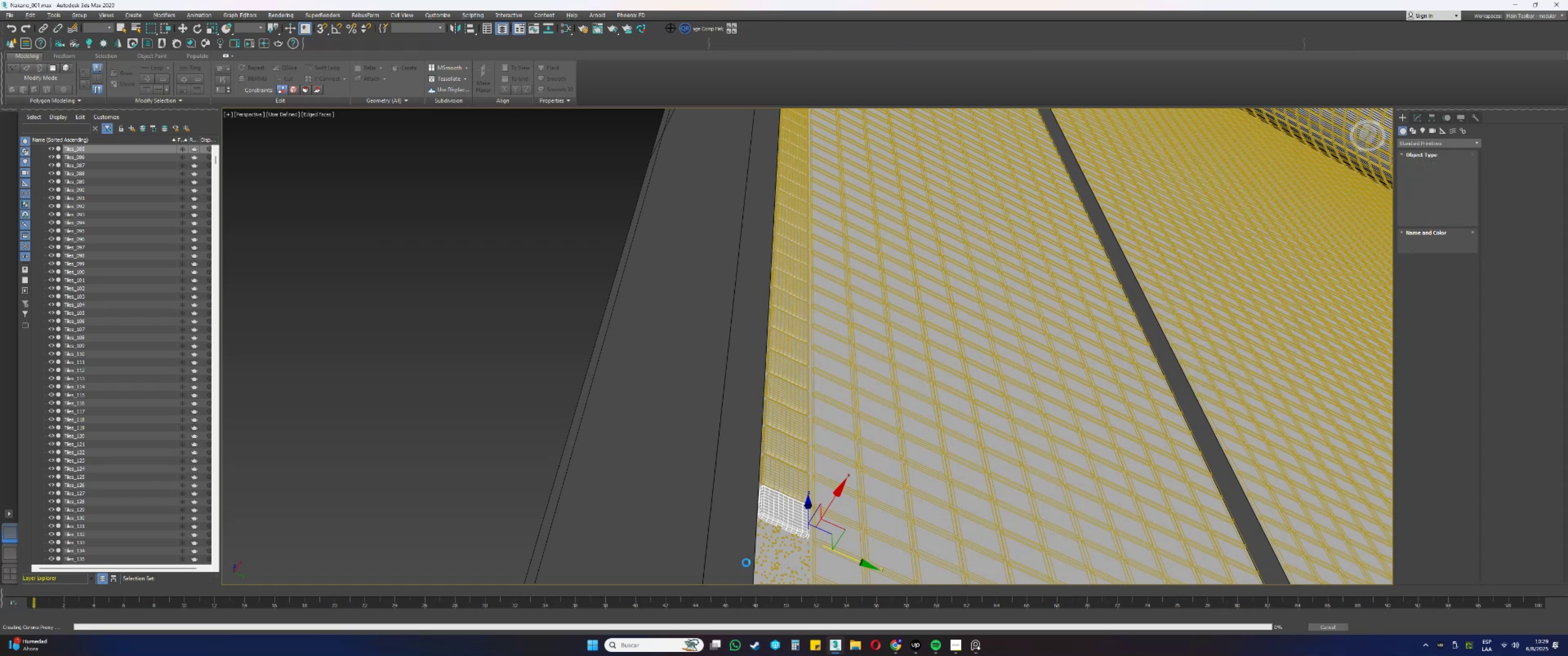 
left_click([784, 482])
 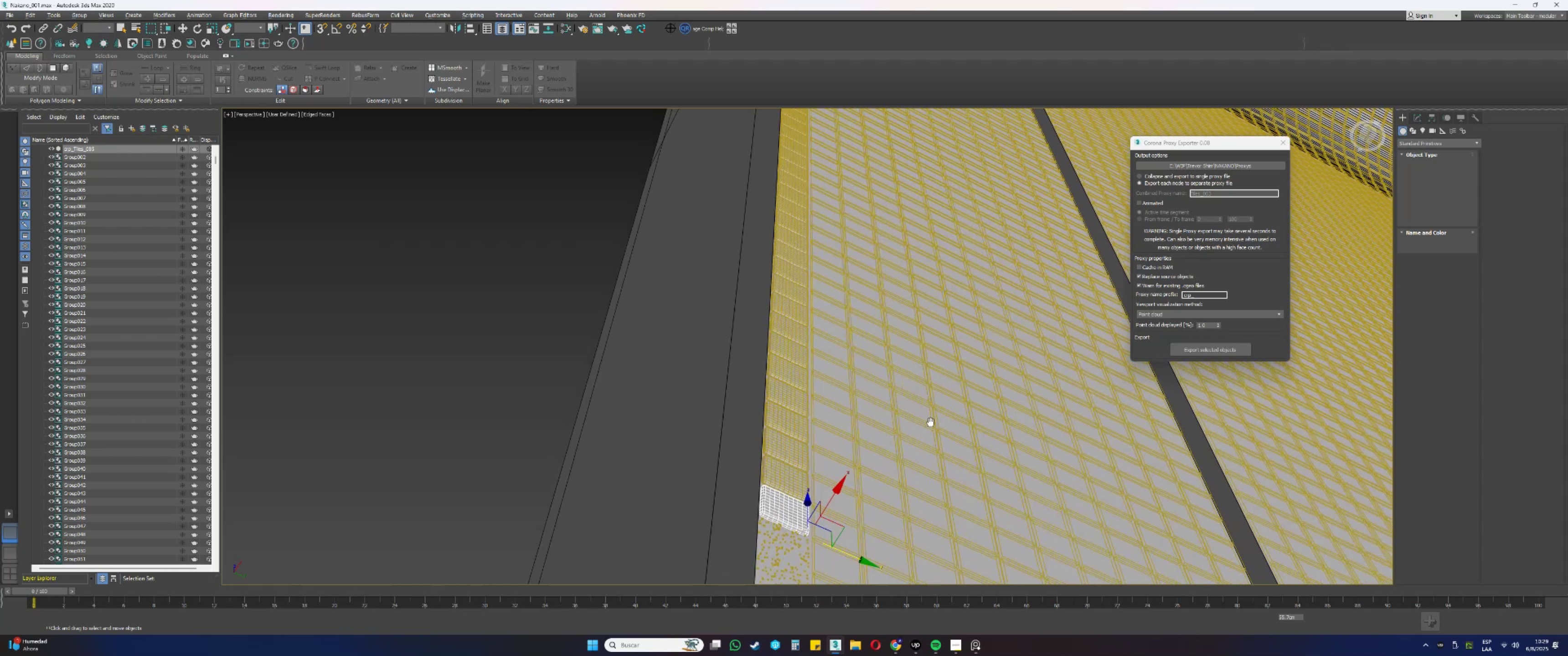 
wait(6.59)
 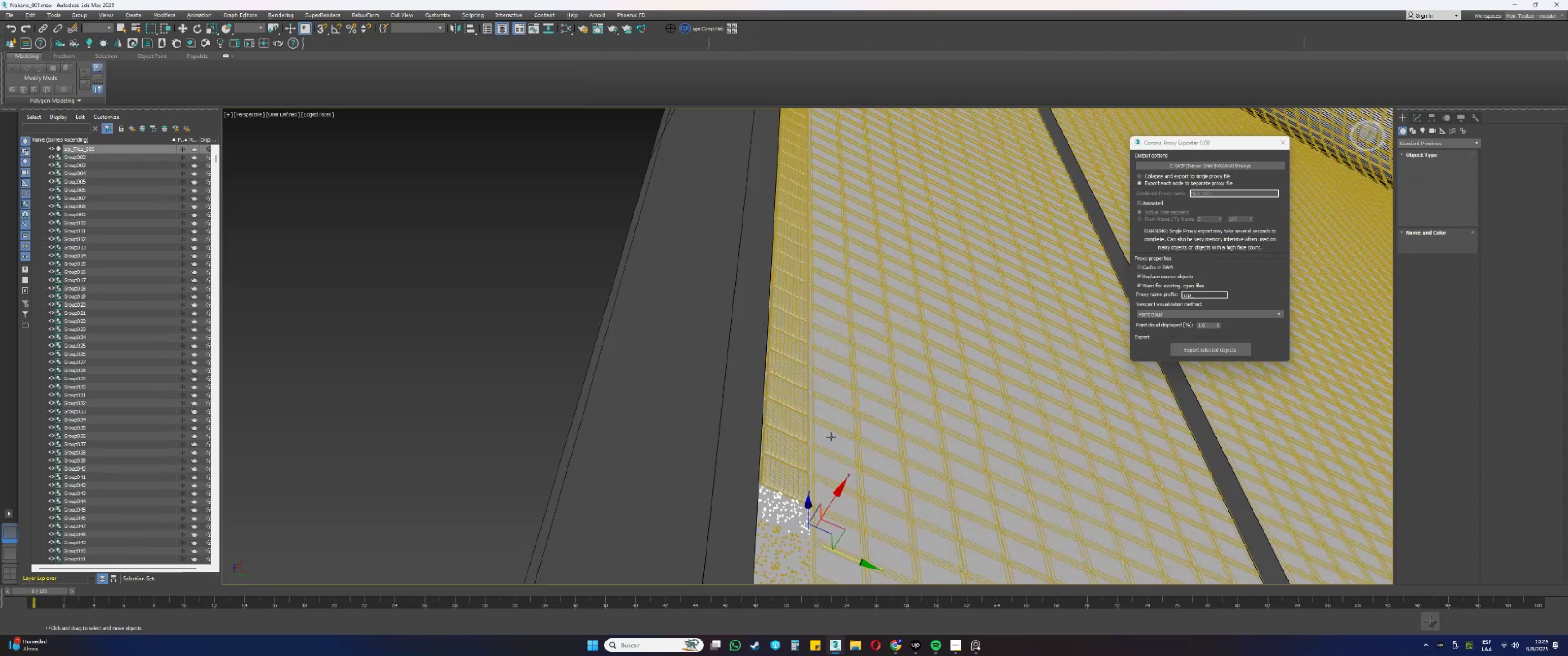 
left_click([1203, 349])
 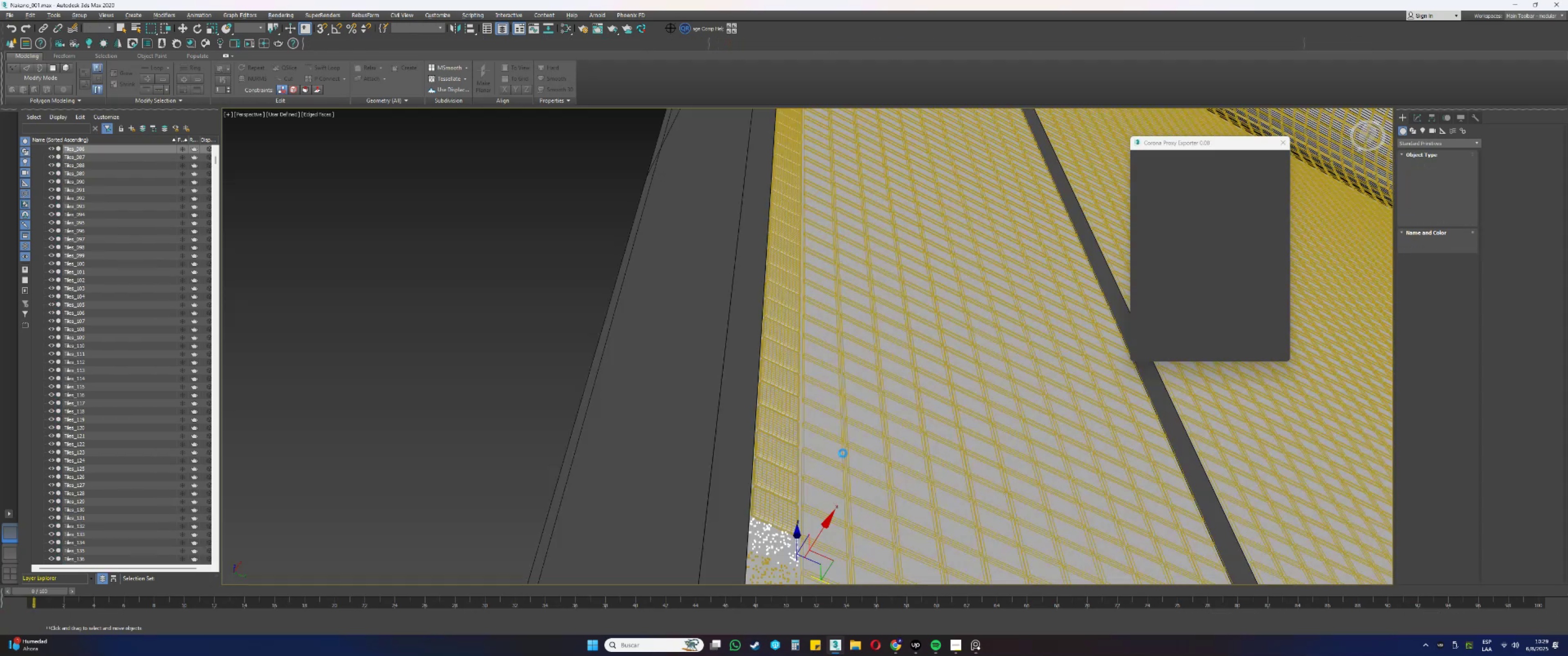 
wait(5.01)
 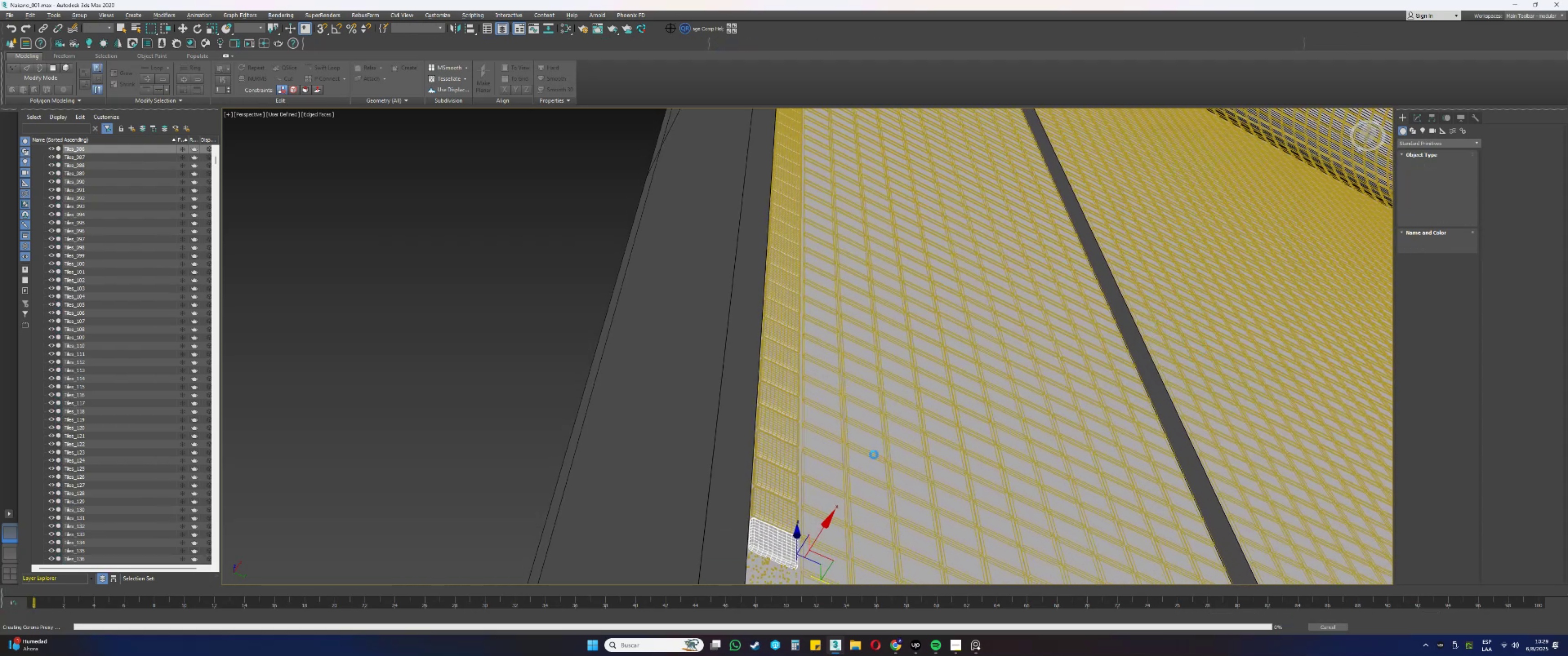 
left_click([776, 508])
 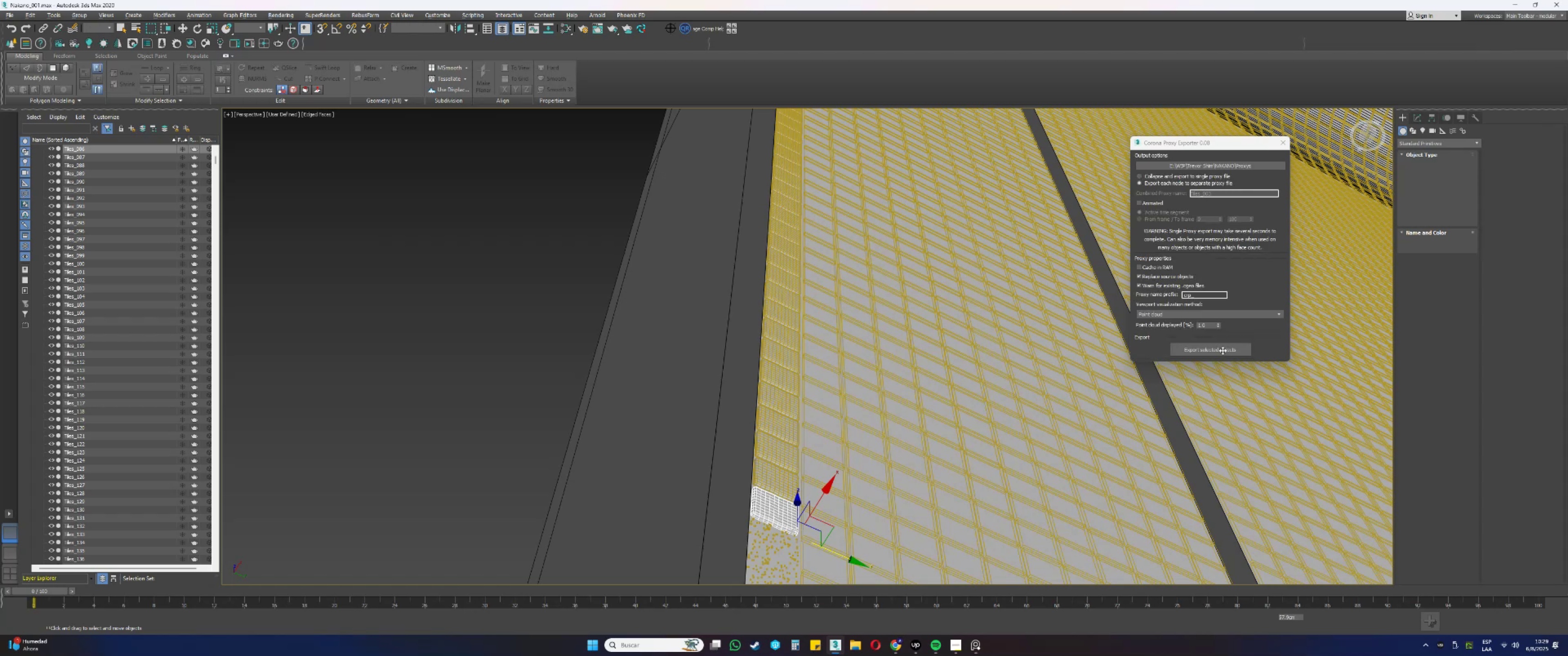 
left_click([1213, 353])
 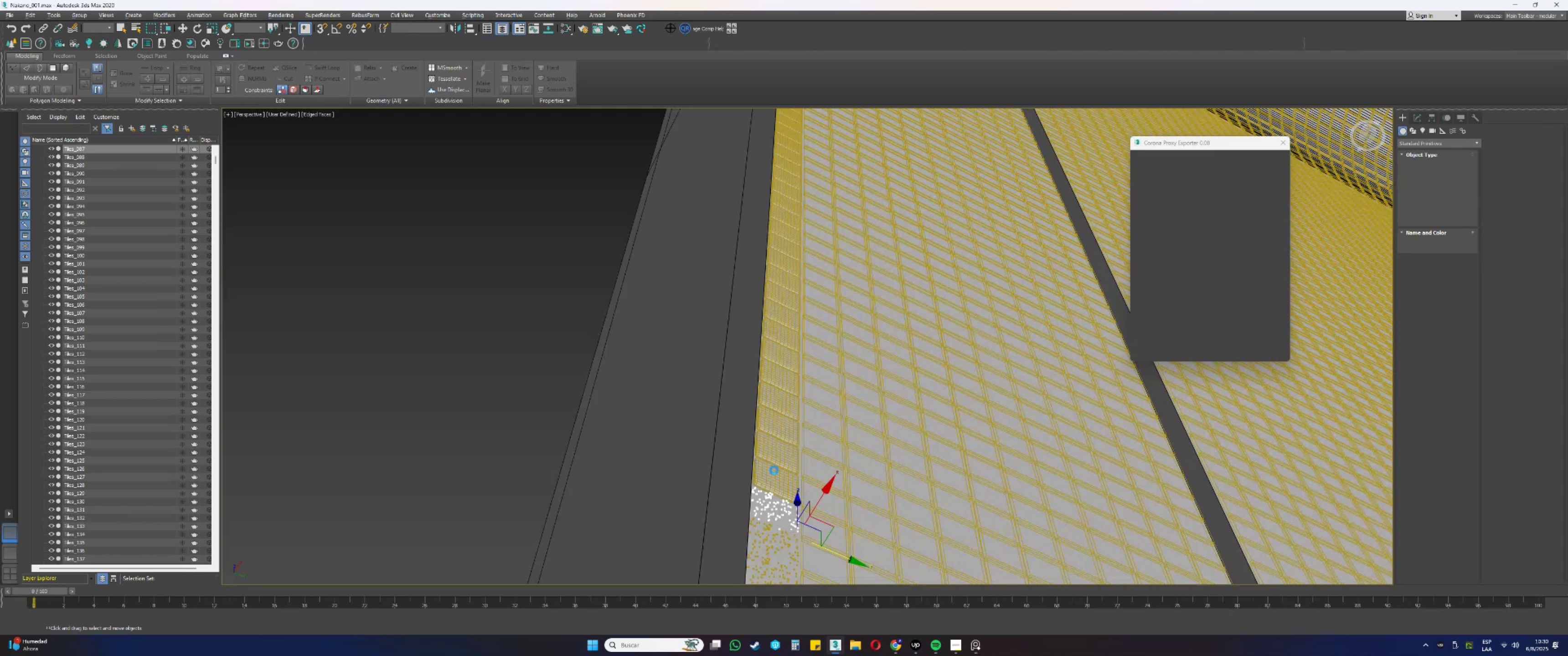 
left_click([774, 472])
 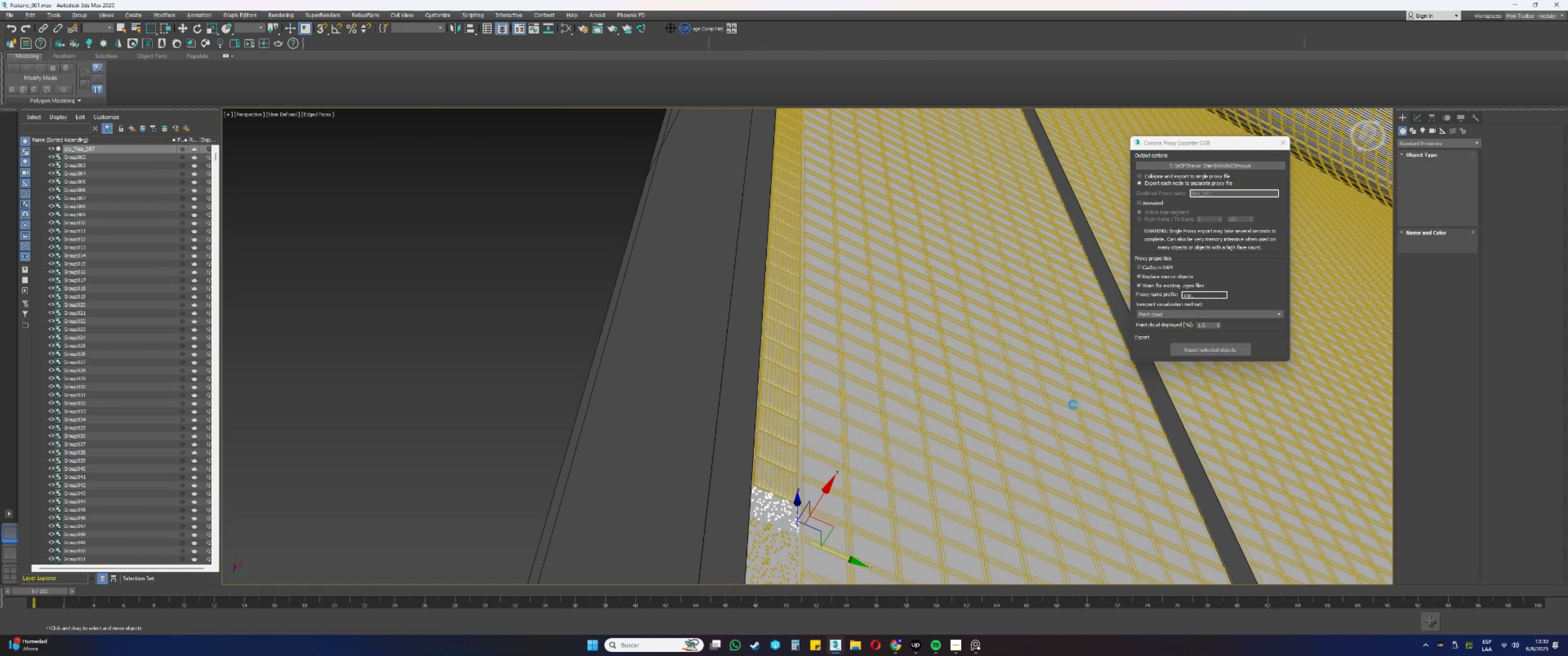 
left_click([1231, 350])
 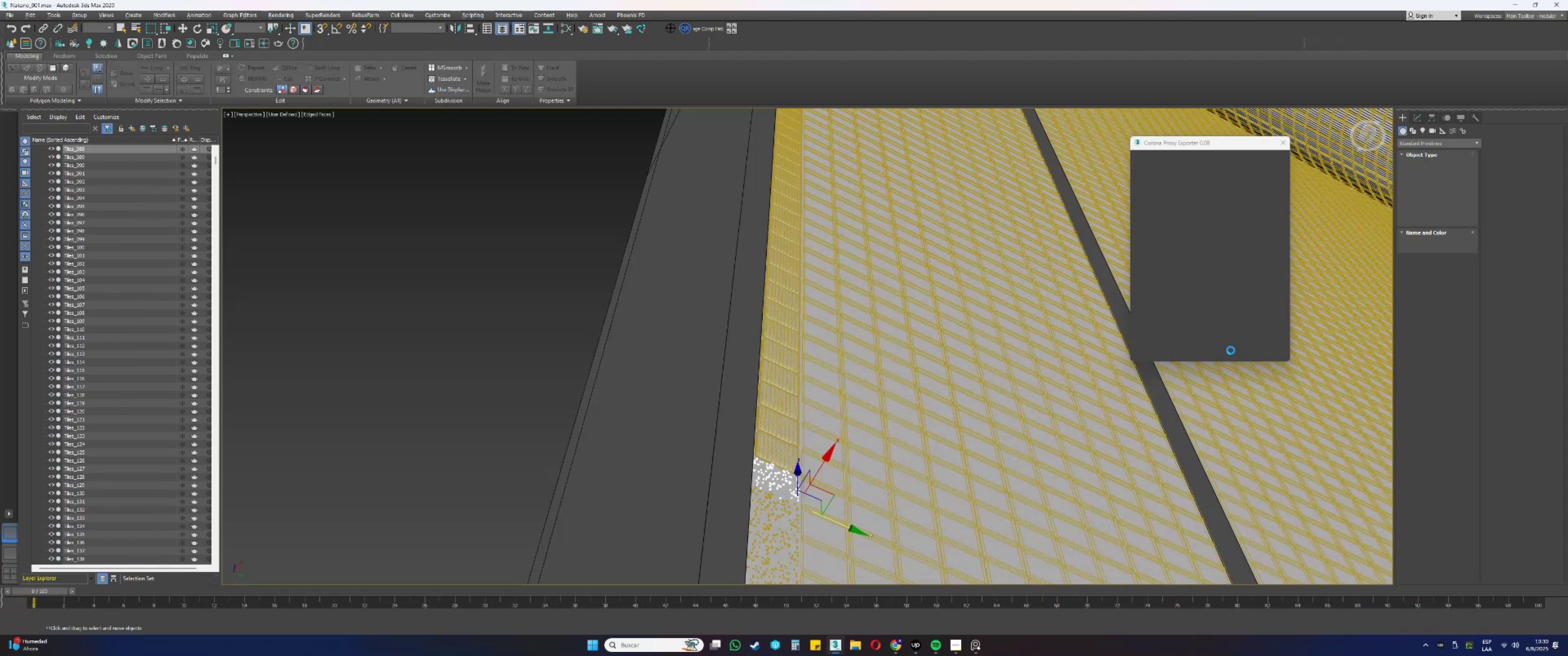 
wait(8.78)
 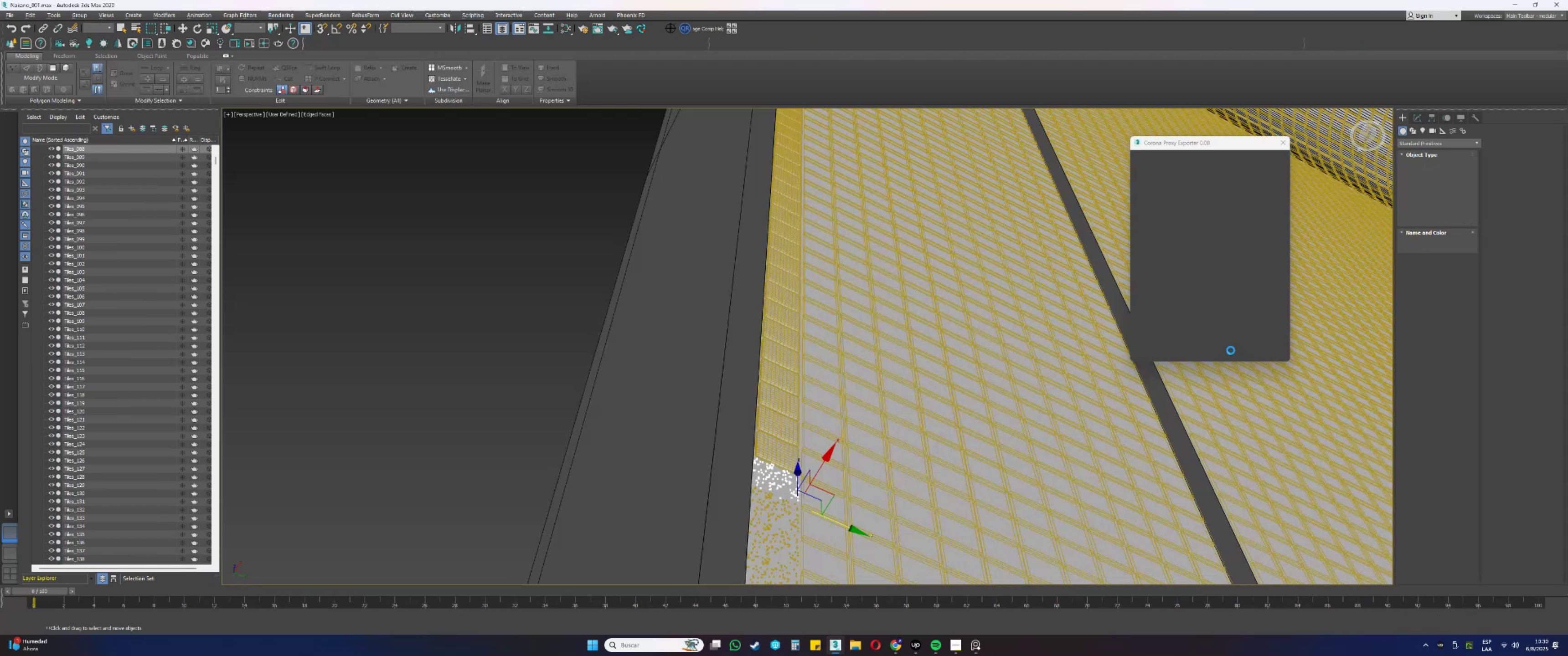 
left_click([767, 446])
 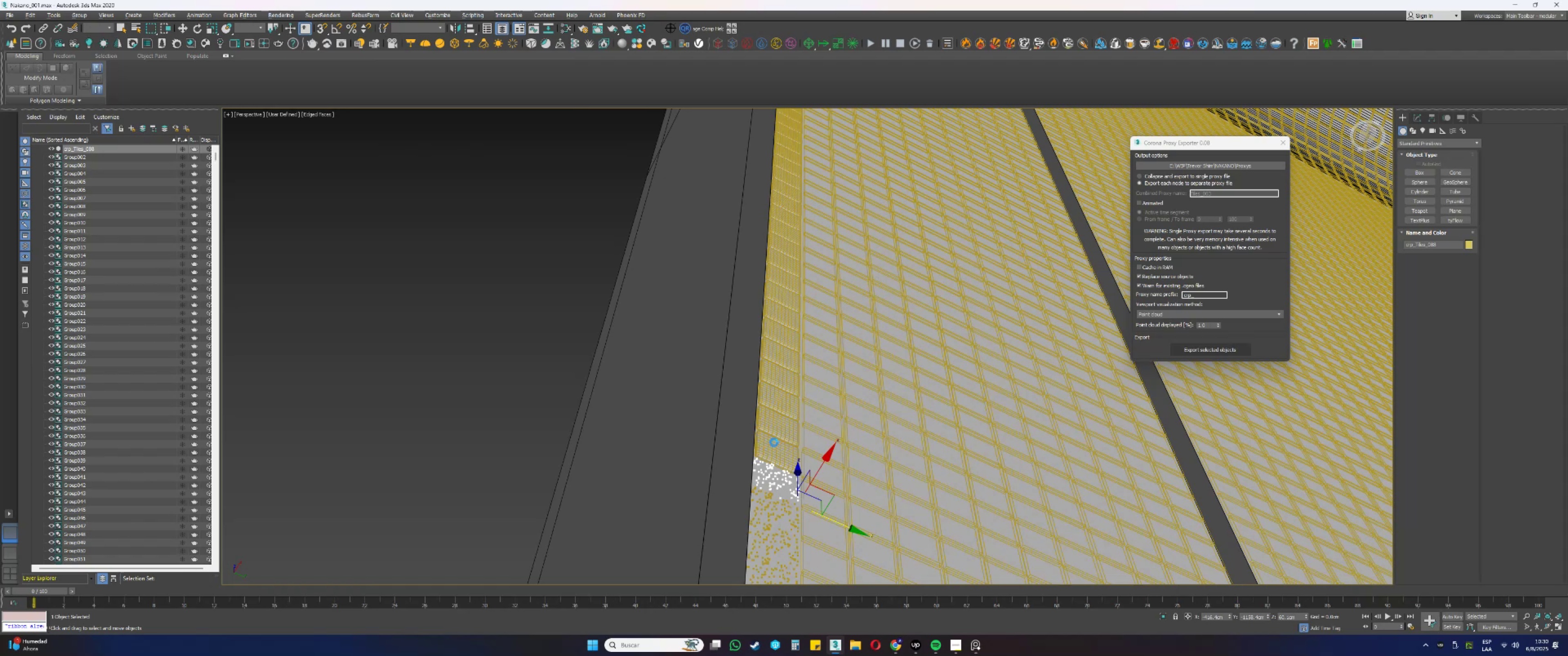 
scroll: coordinate [774, 440], scroll_direction: up, amount: 1.0
 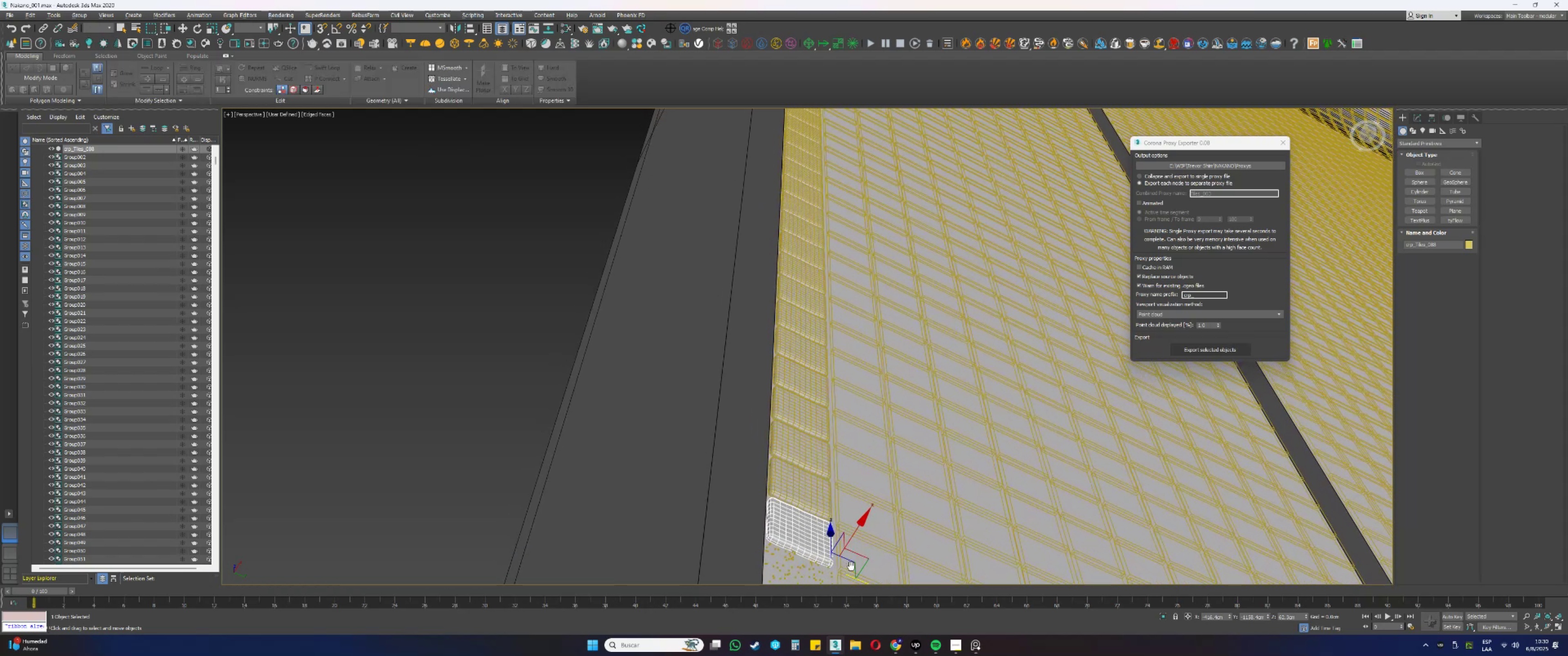 
left_click([1186, 350])
 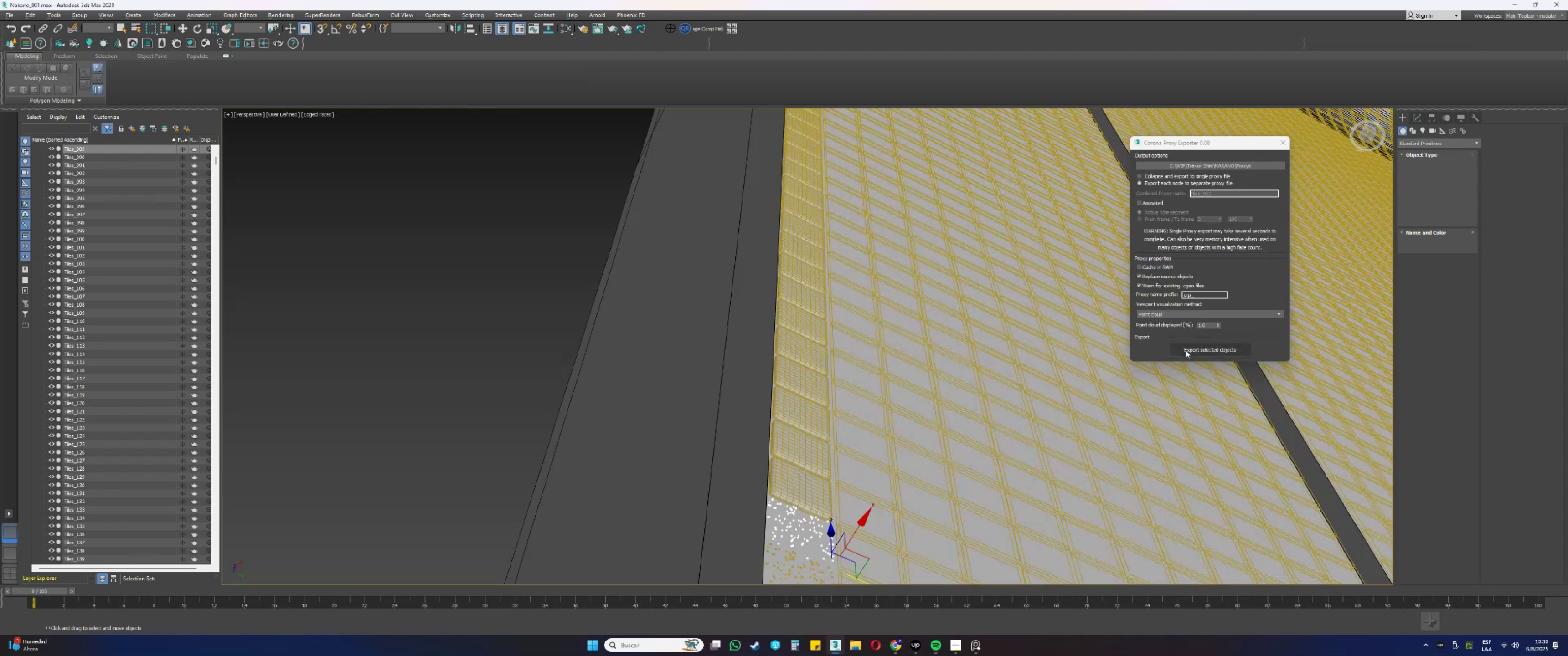 
wait(7.77)
 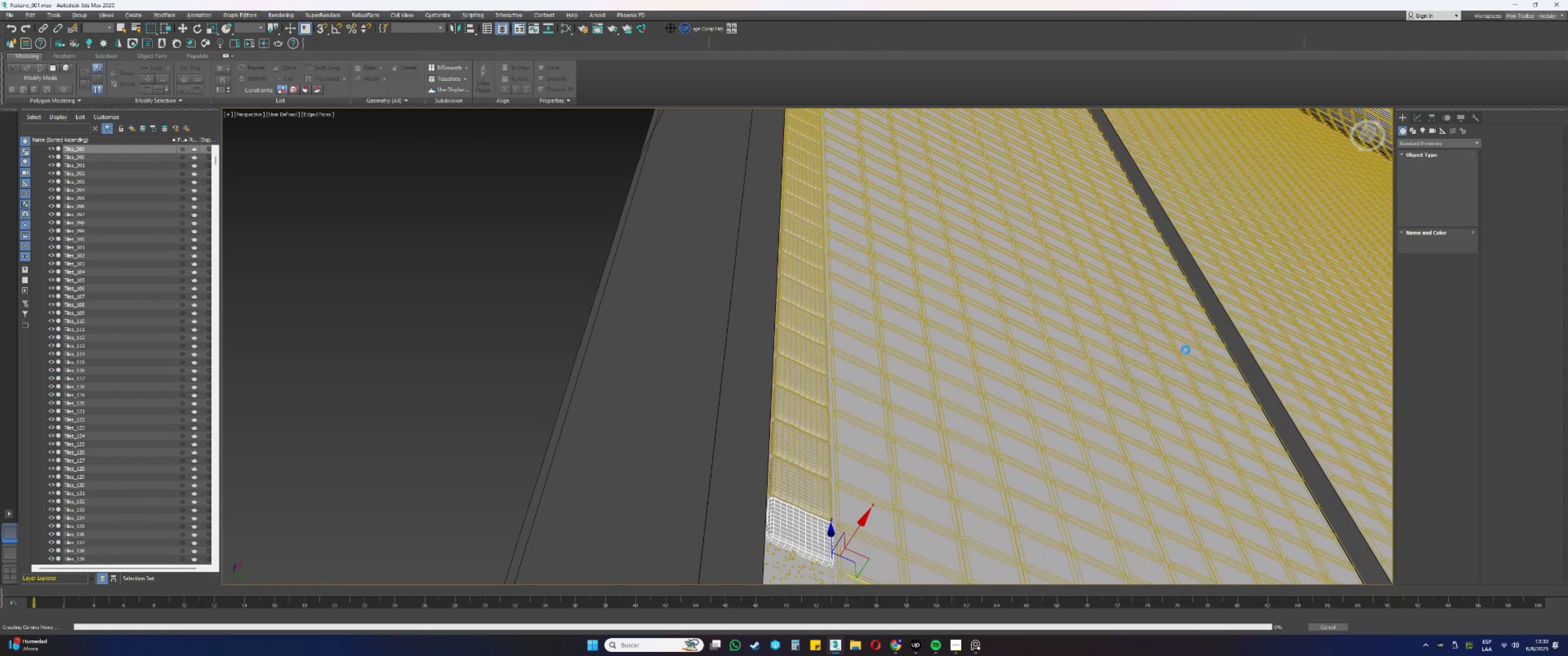 
left_click([783, 491])
 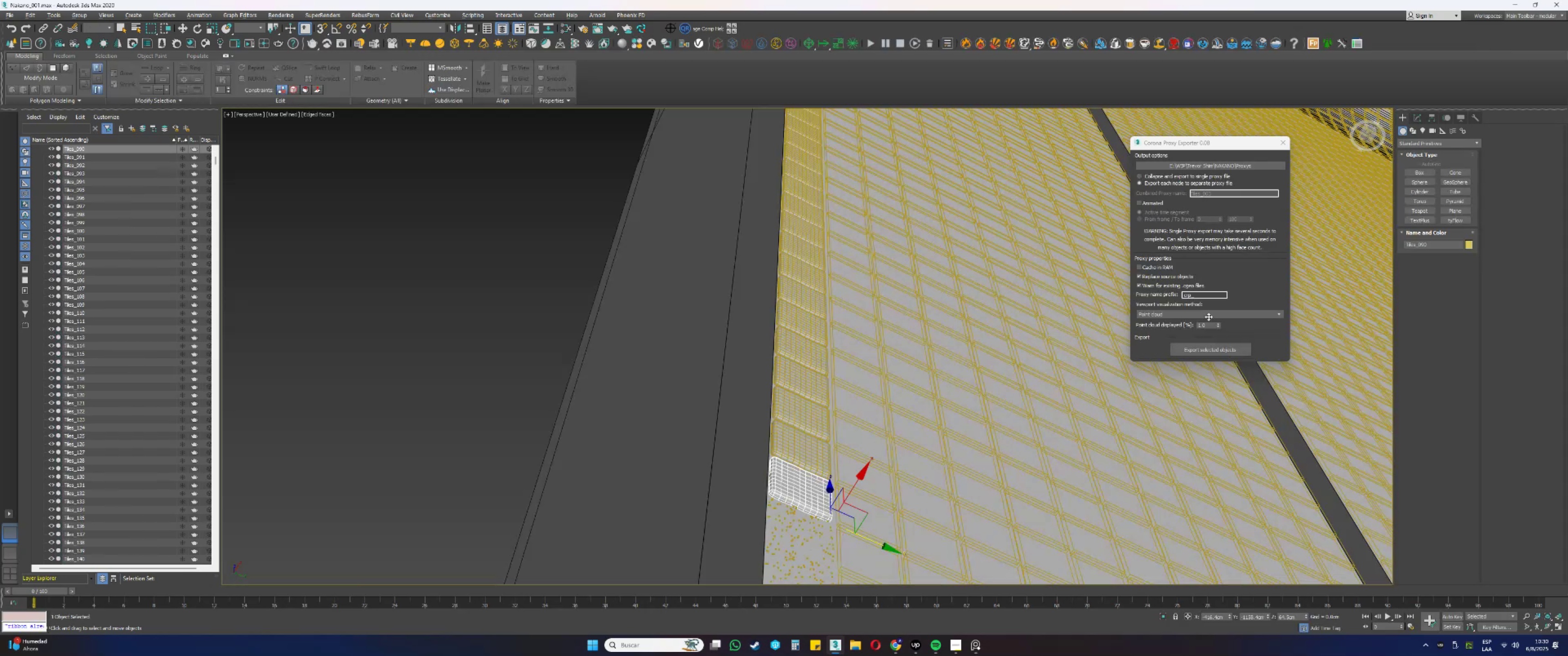 
left_click([1199, 344])
 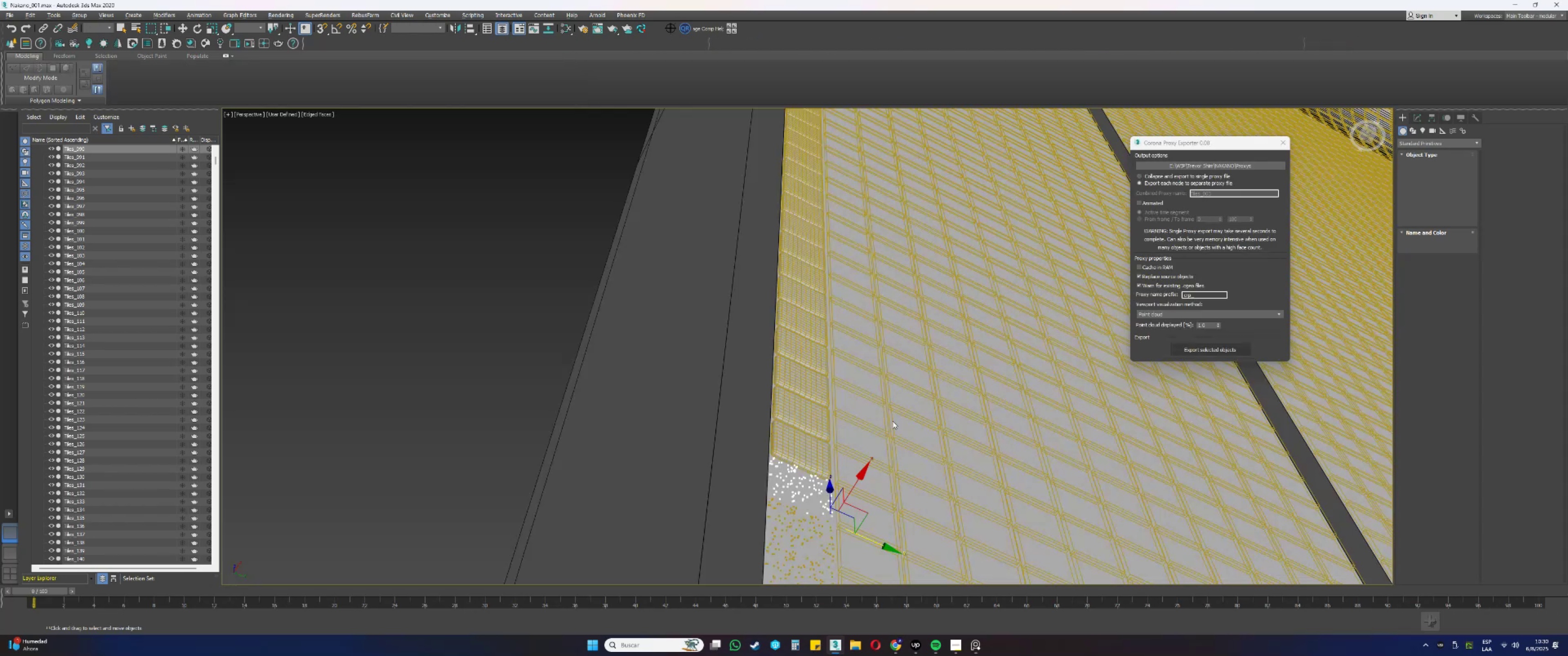 
wait(7.3)
 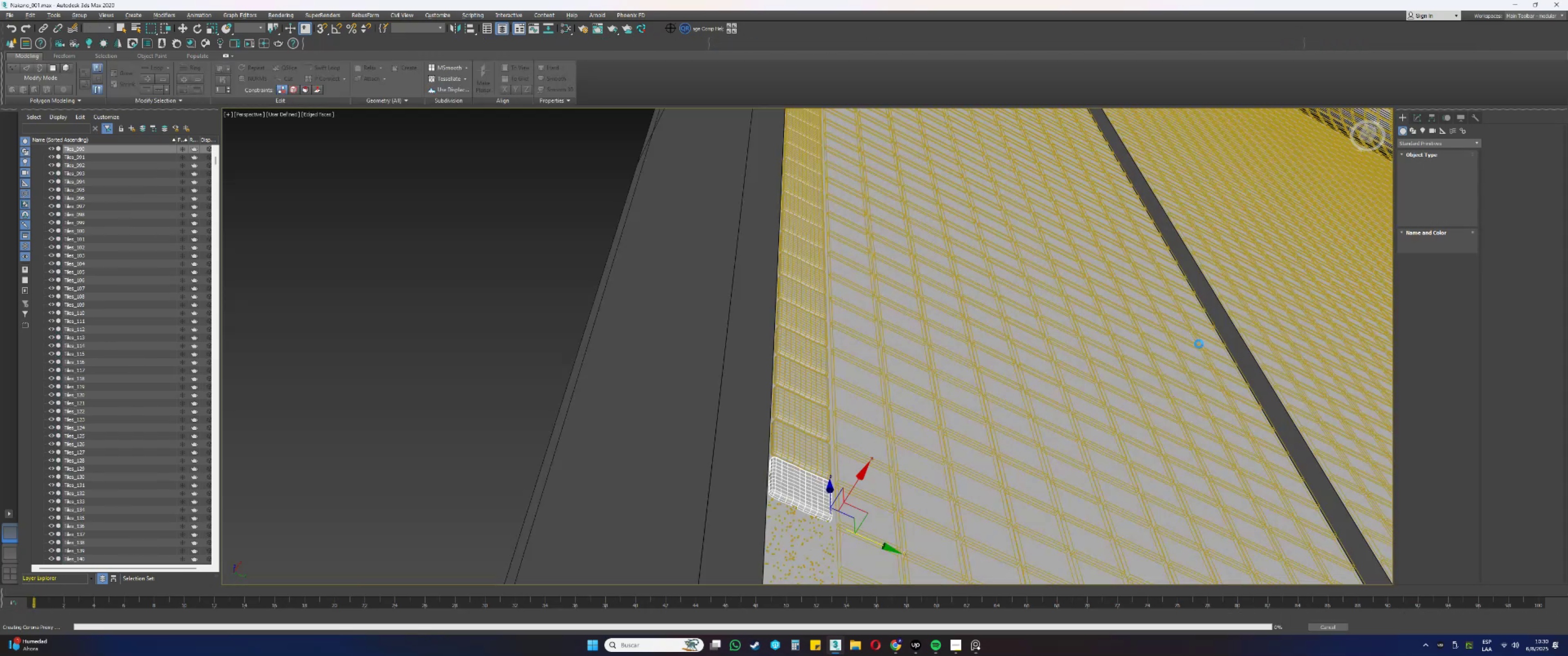 
left_click([823, 449])
 